 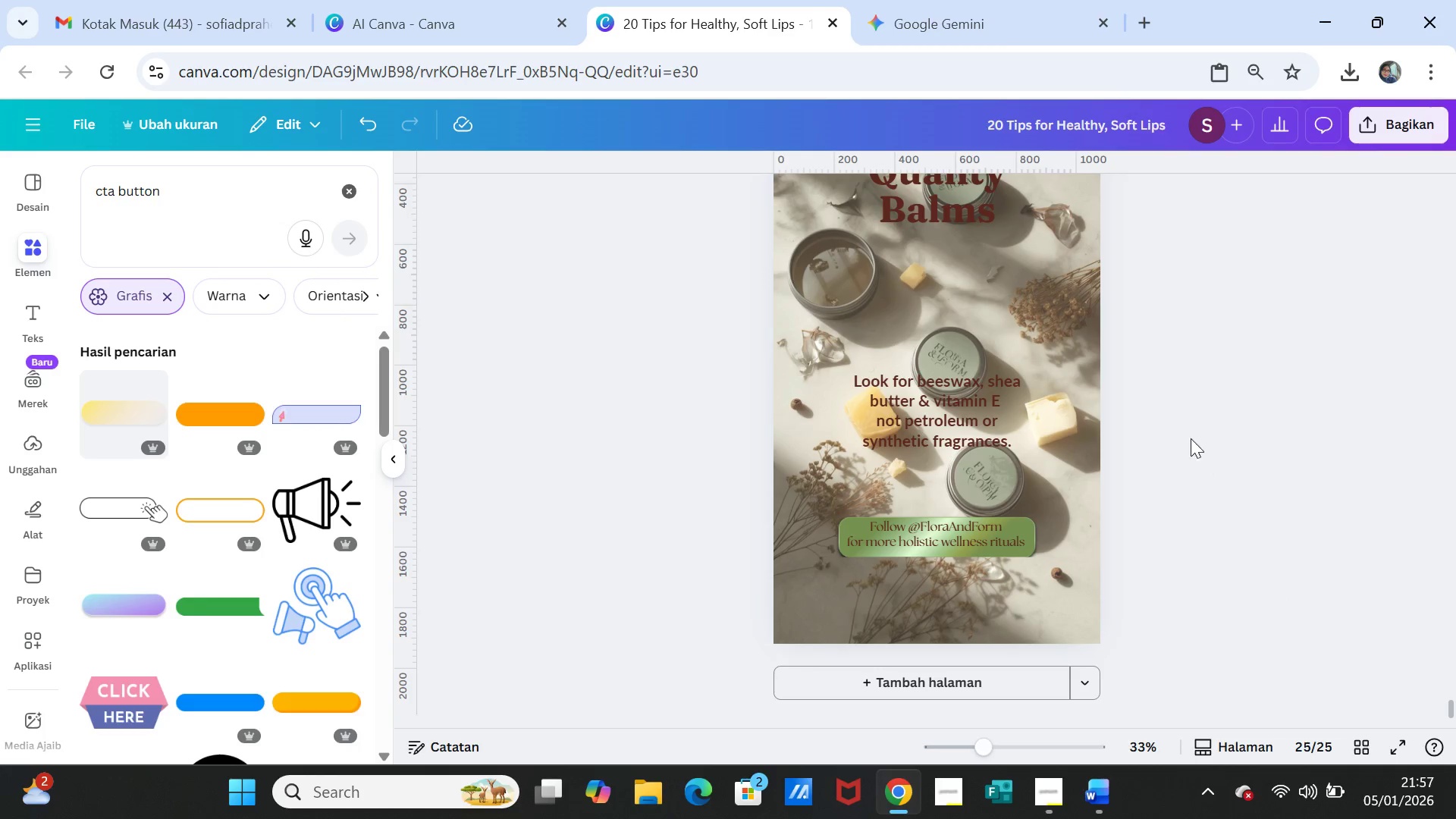 
scroll: coordinate [1254, 422], scroll_direction: up, amount: 2.0
 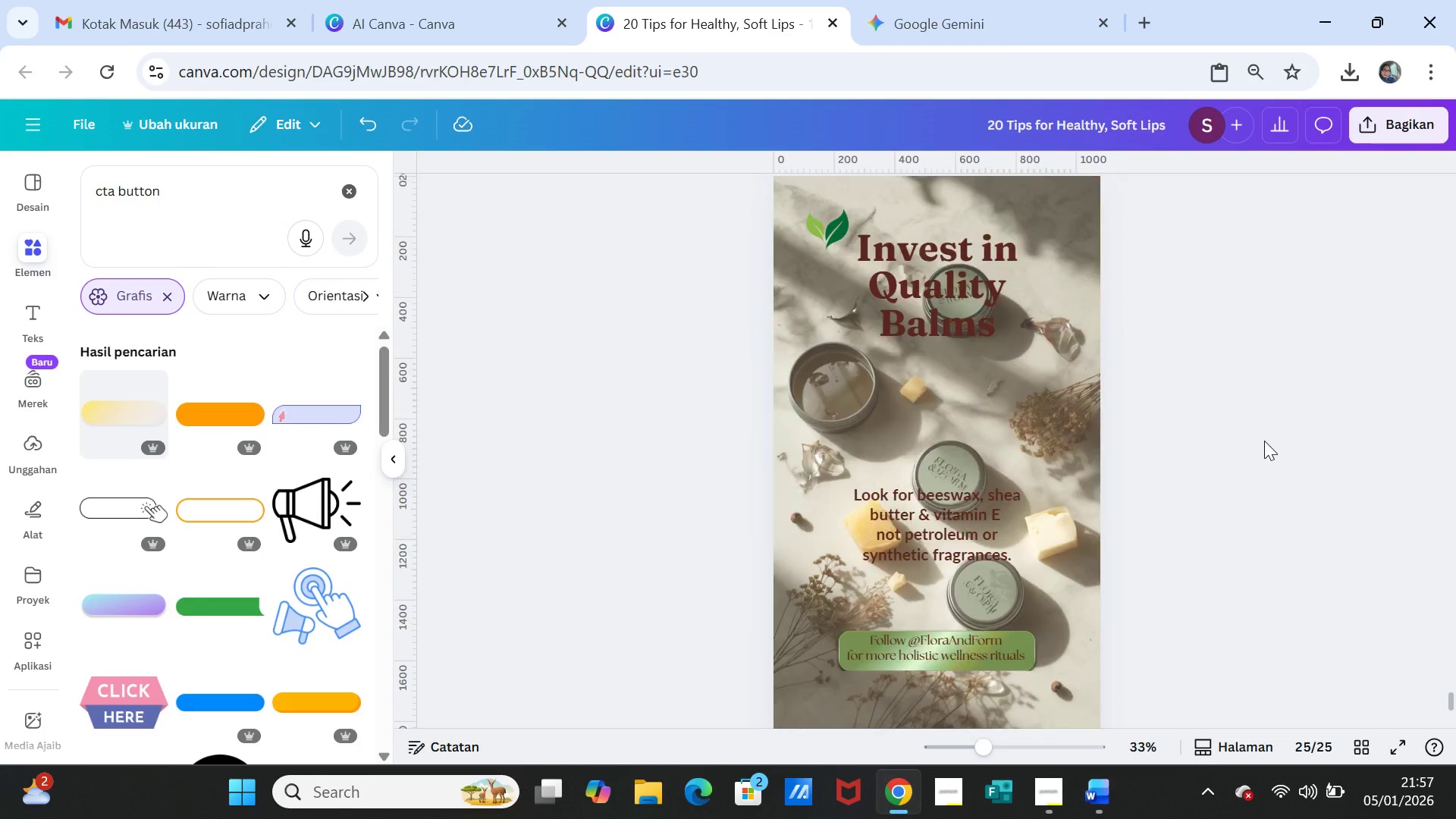 
scroll: coordinate [1264, 441], scroll_direction: down, amount: 4.0
 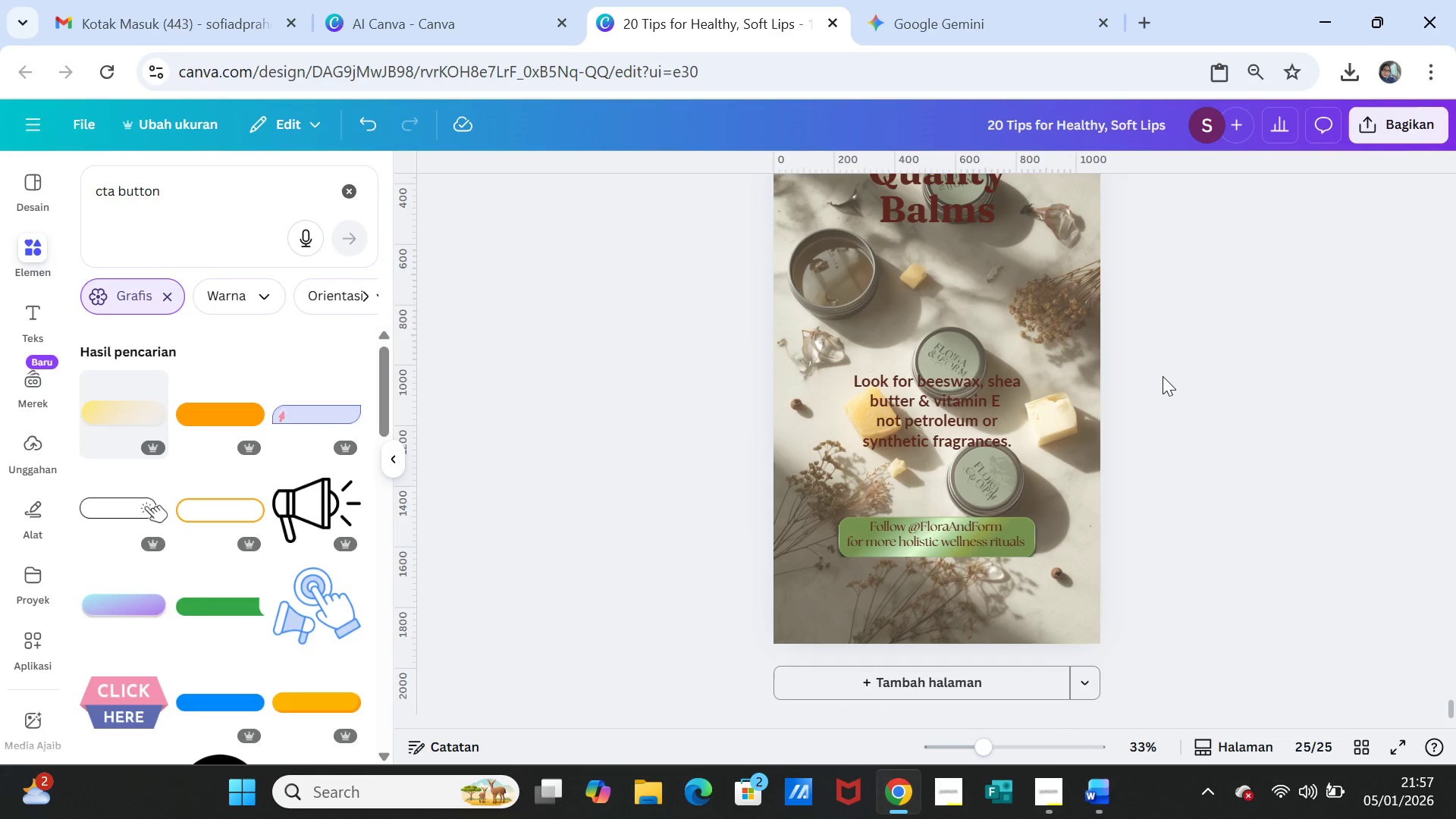 
wait(7.75)
 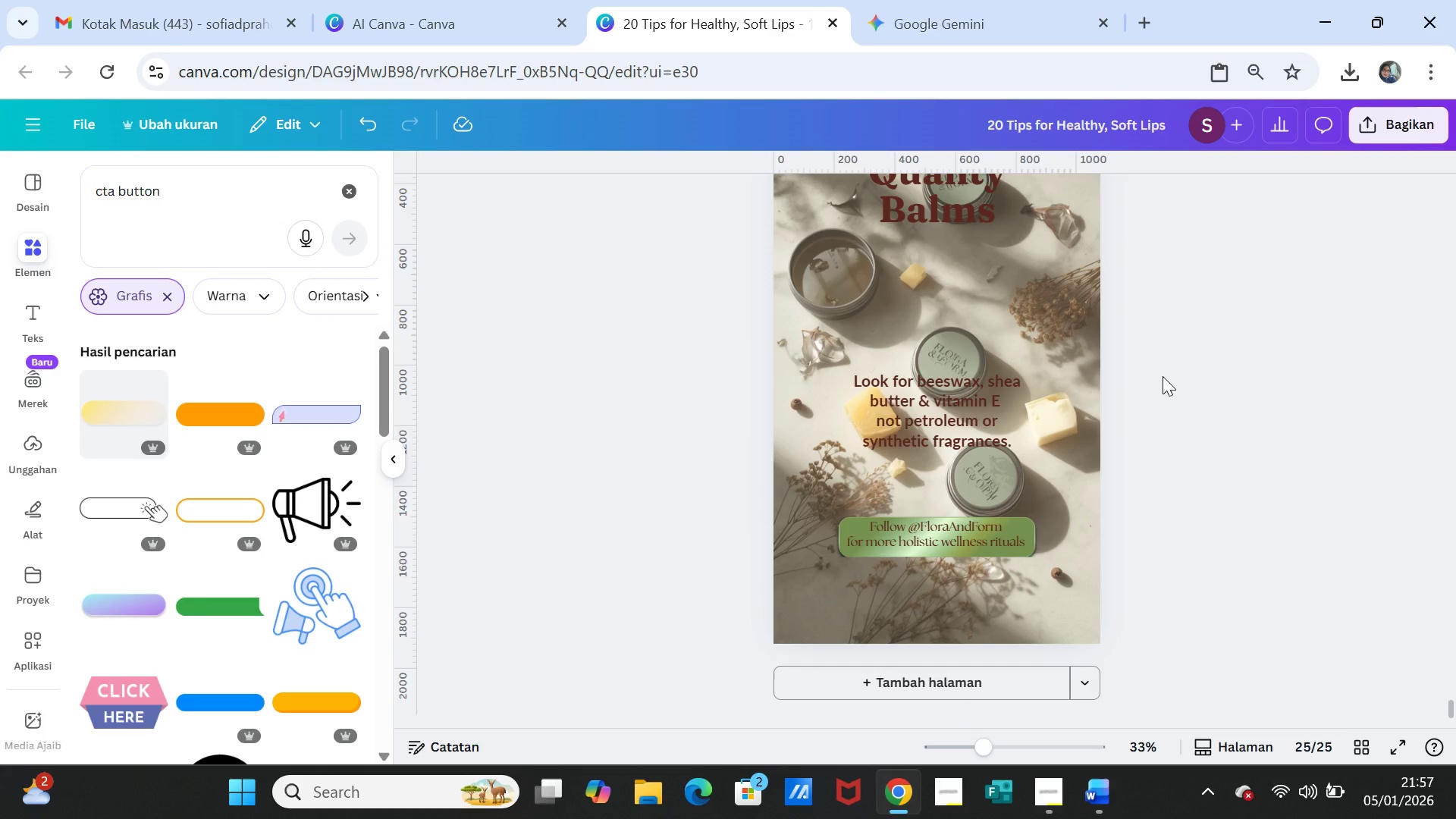 
left_click([1100, 797])
 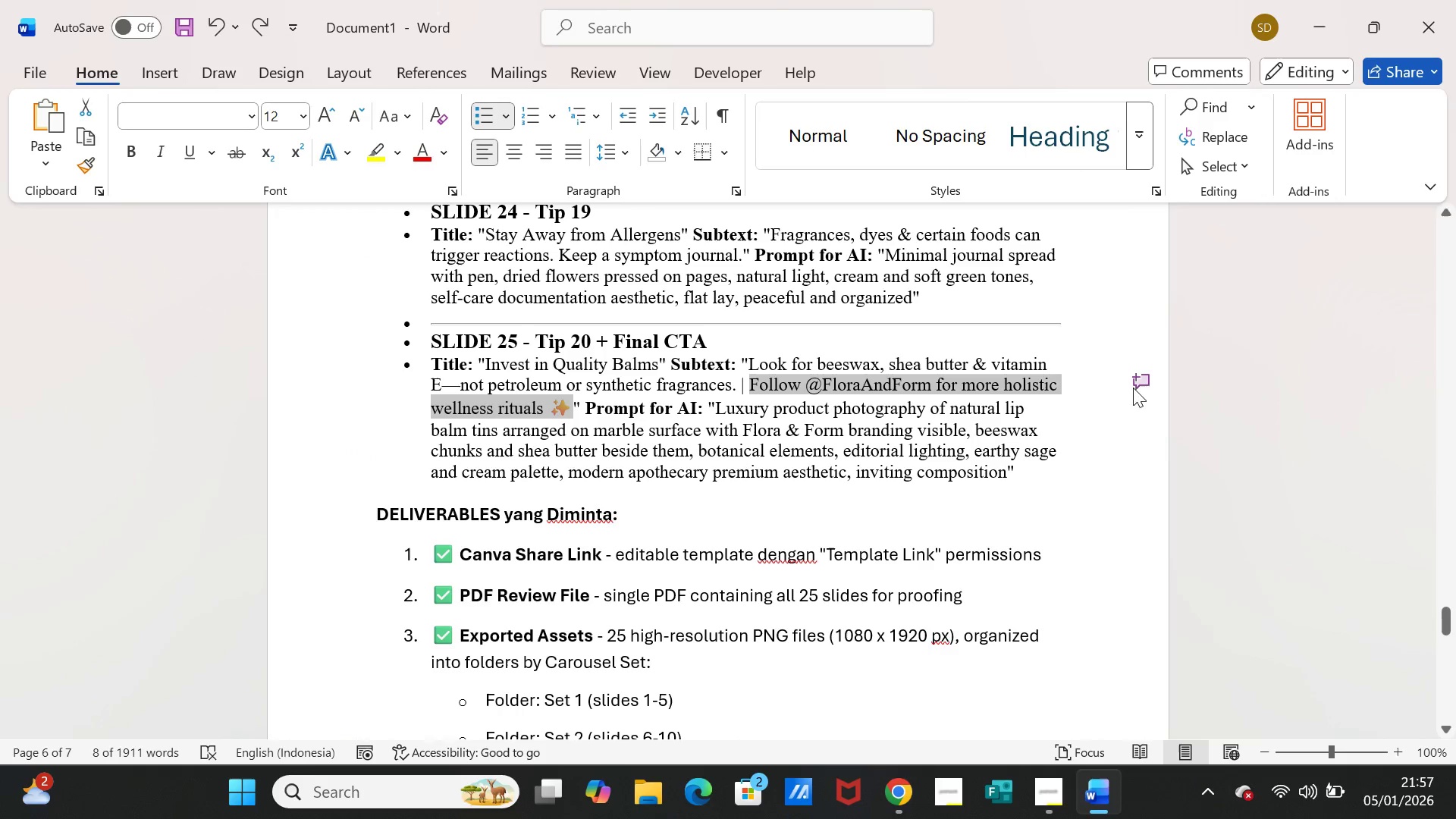 
scroll: coordinate [1082, 447], scroll_direction: down, amount: 11.0
 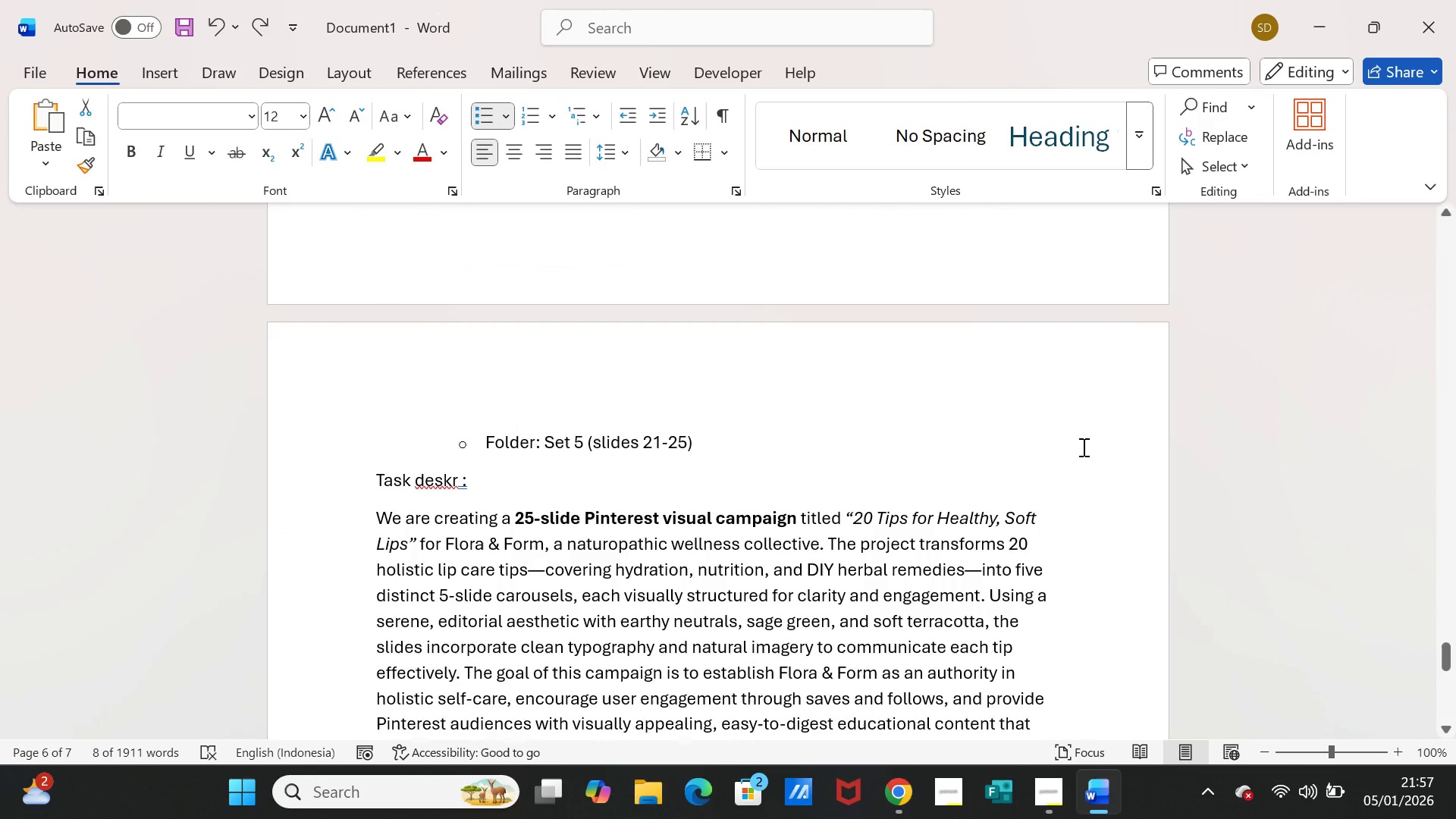 
scroll: coordinate [1085, 444], scroll_direction: up, amount: 50.0
 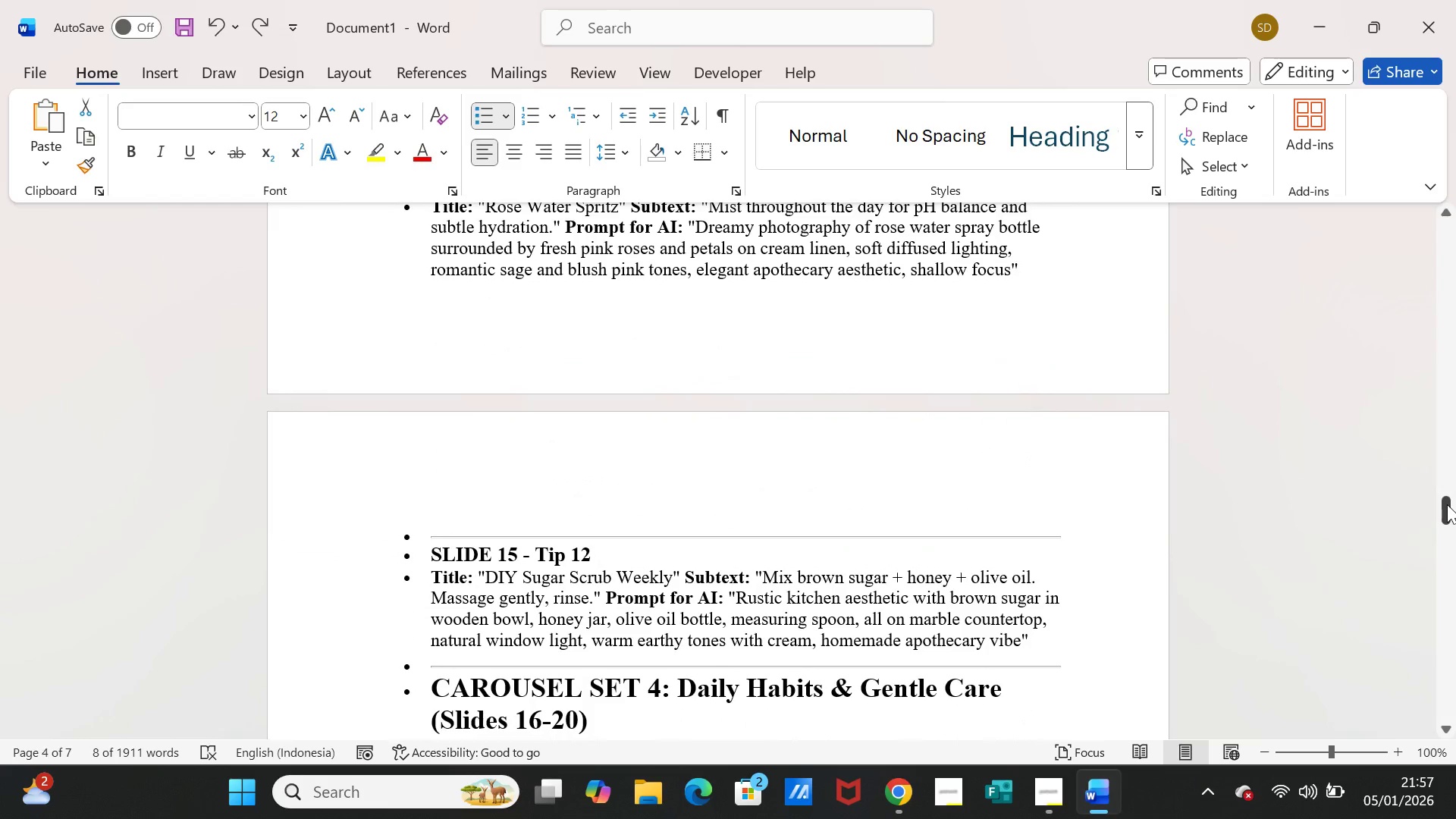 
left_click_drag(start_coordinate=[1447, 504], to_coordinate=[1450, 215])
 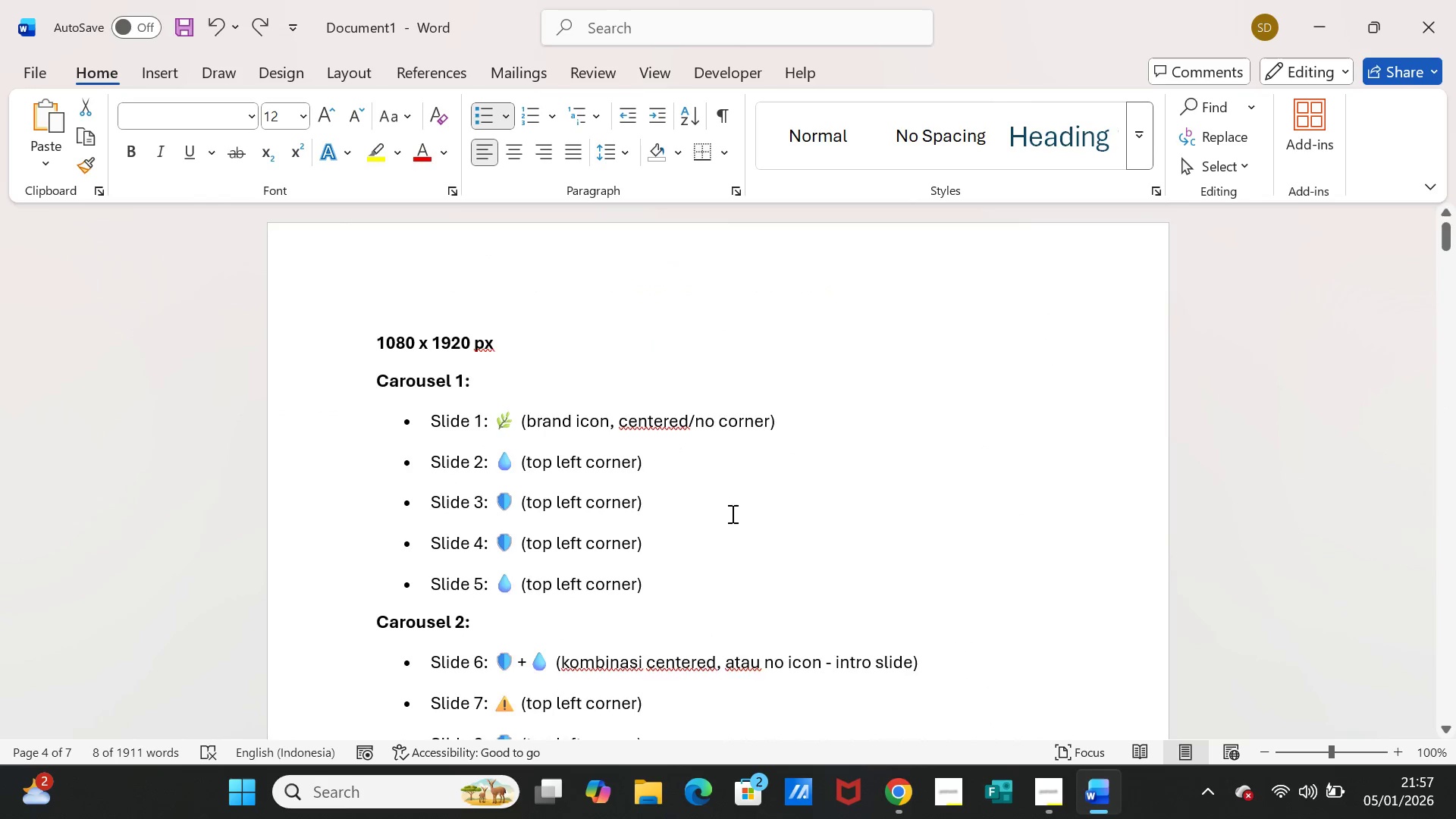 
scroll: coordinate [731, 516], scroll_direction: down, amount: 41.0
 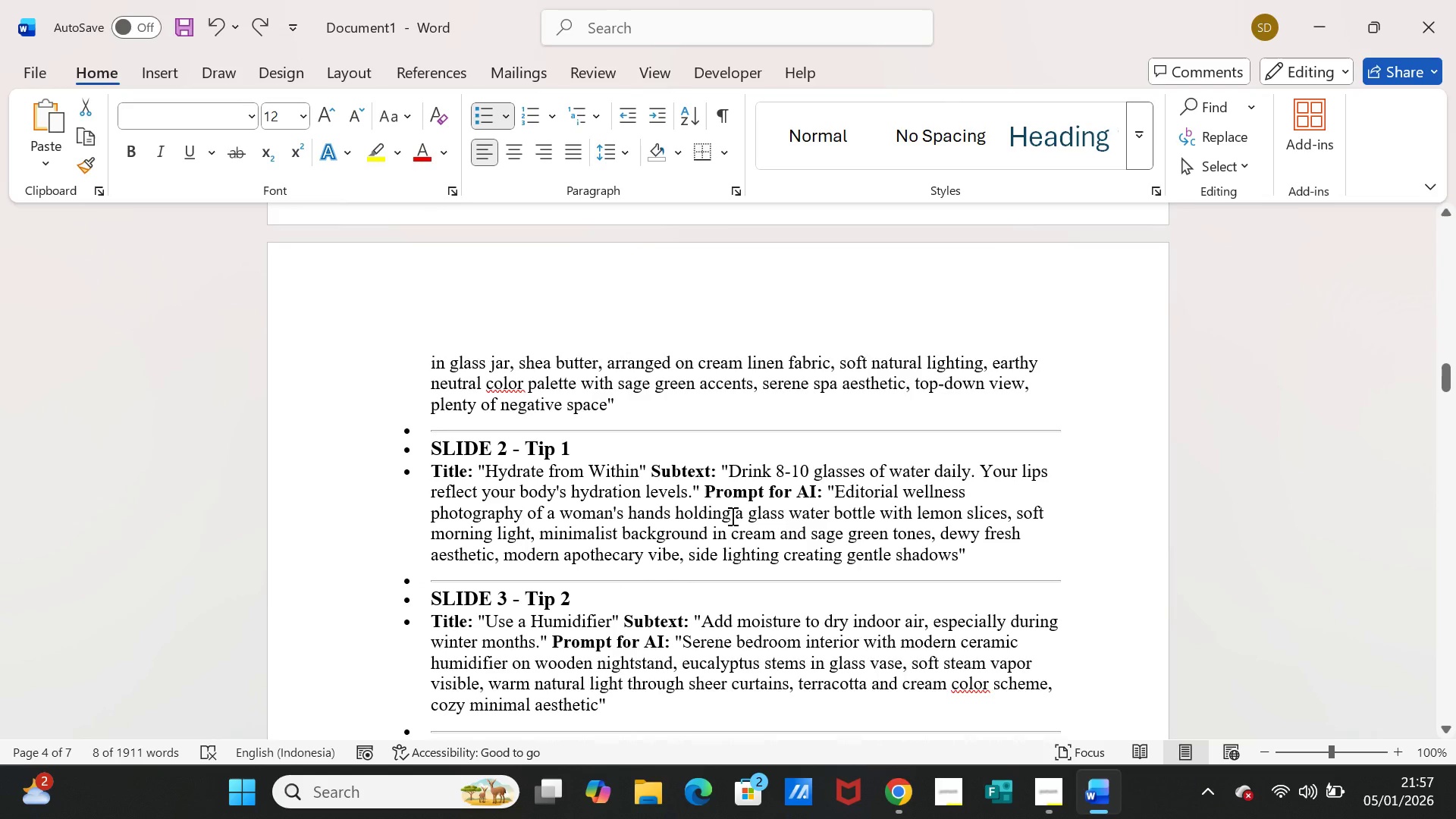 
scroll: coordinate [731, 516], scroll_direction: up, amount: 1.0
 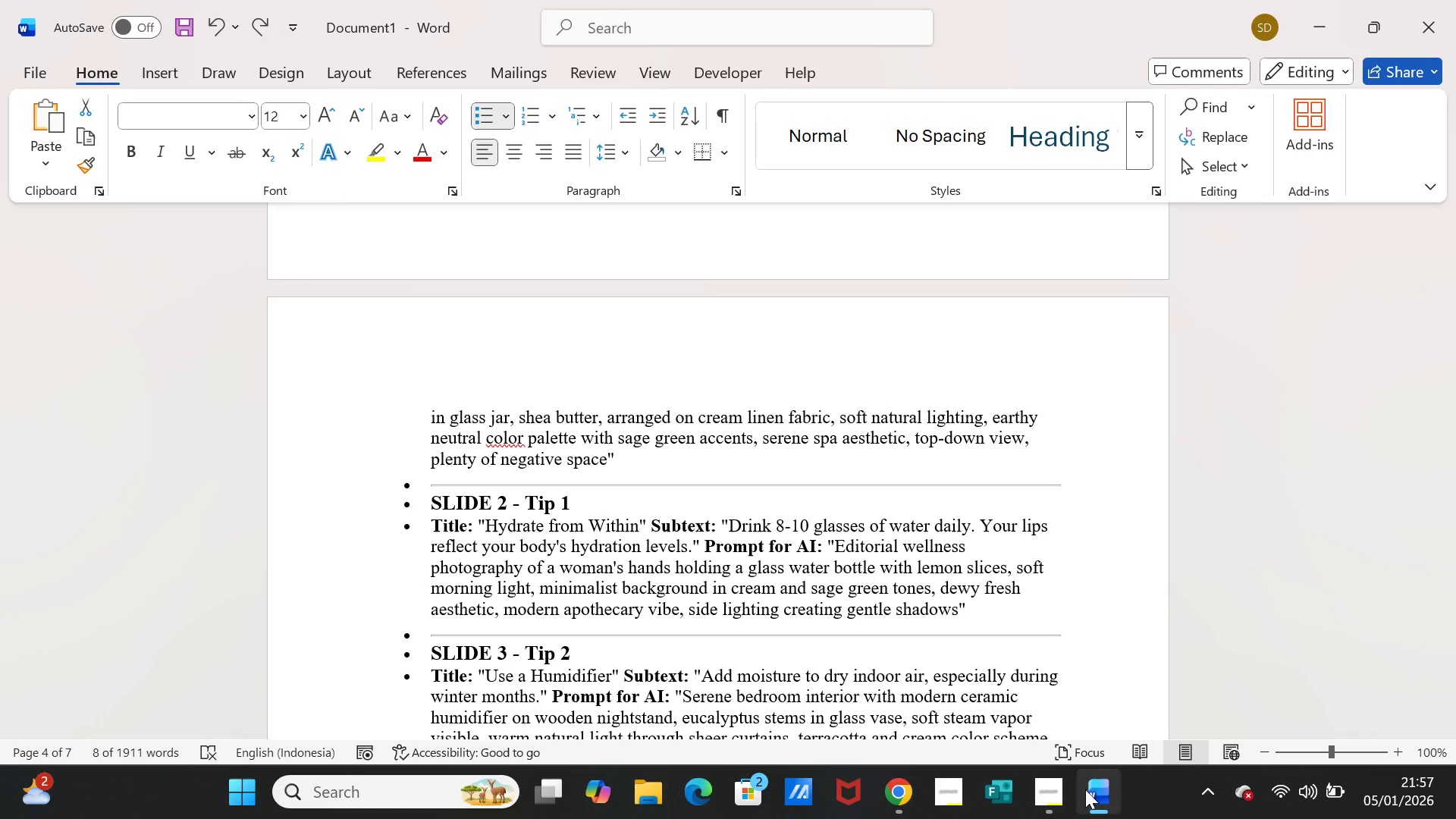 
left_click([1084, 794])
 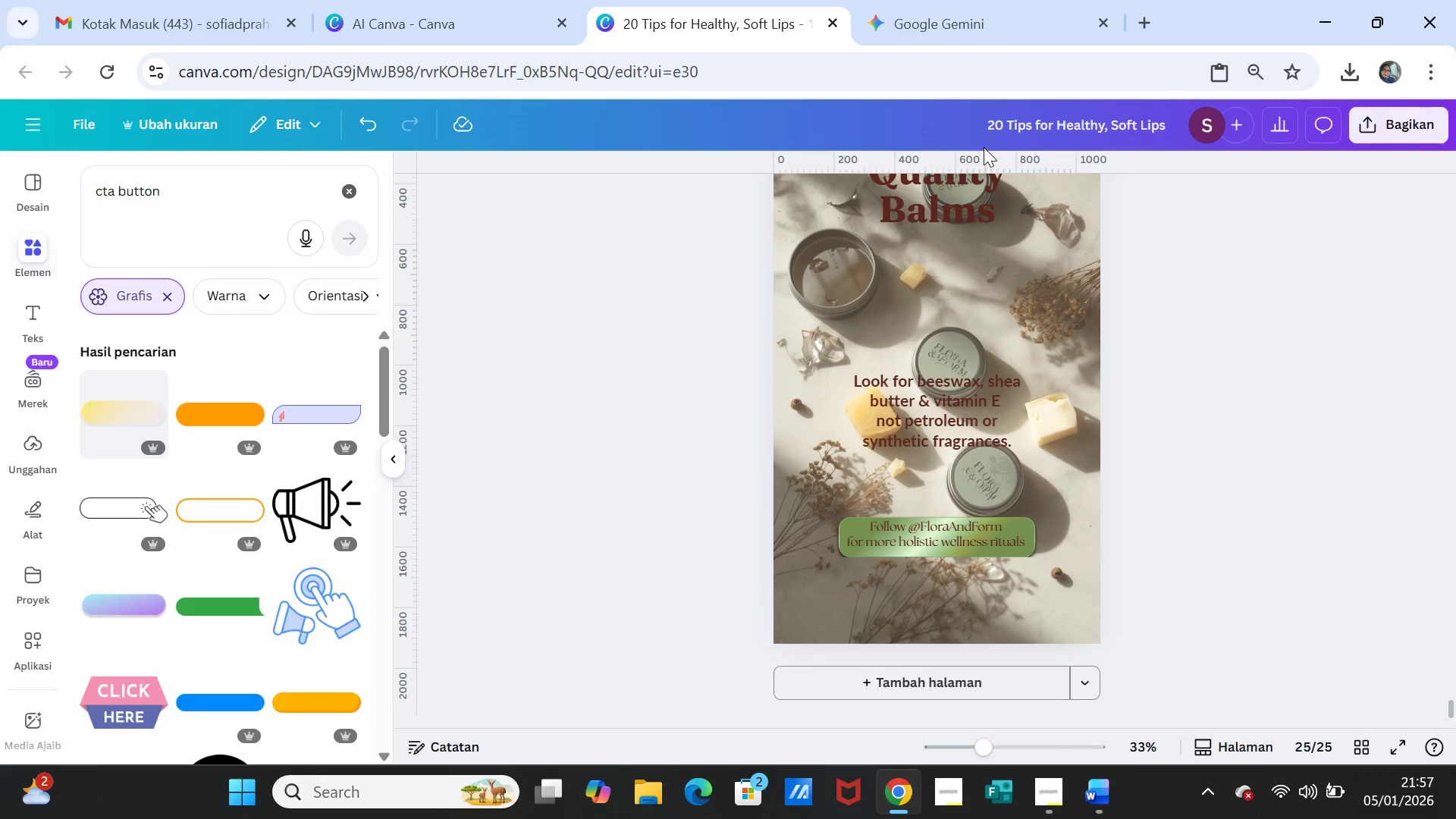 
left_click([987, 132])
 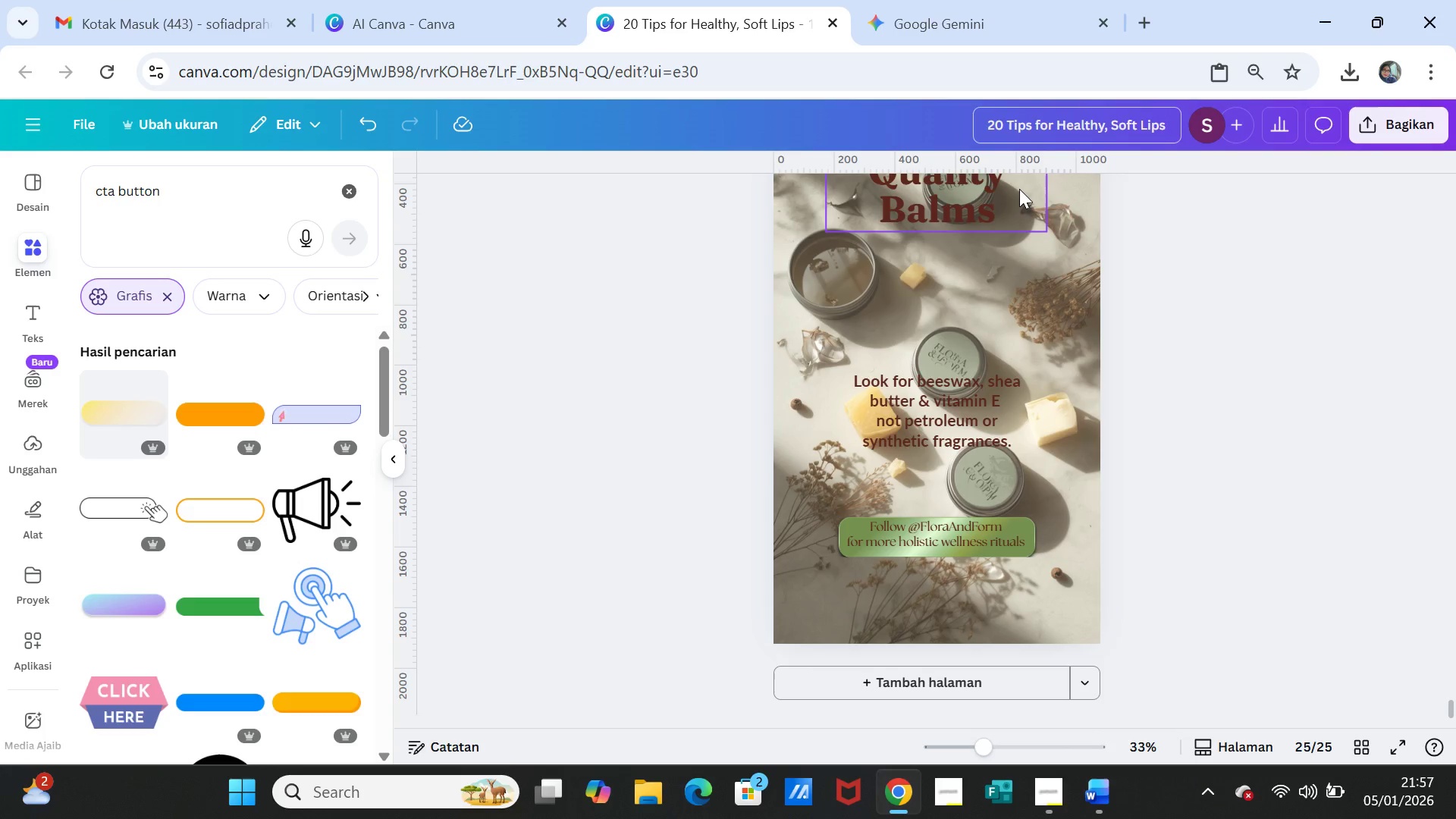 
type(Campaign )
 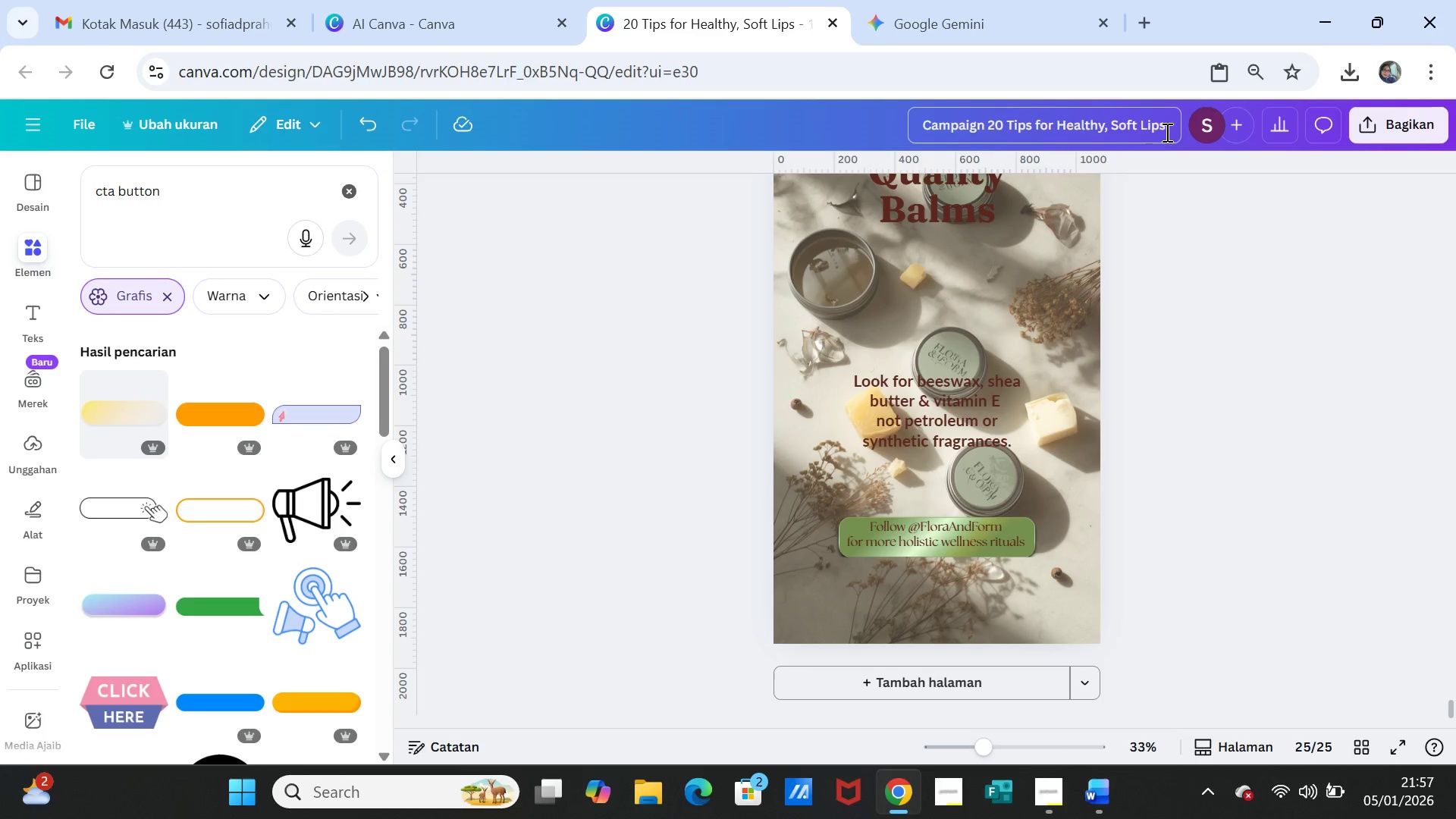 
left_click([1170, 129])
 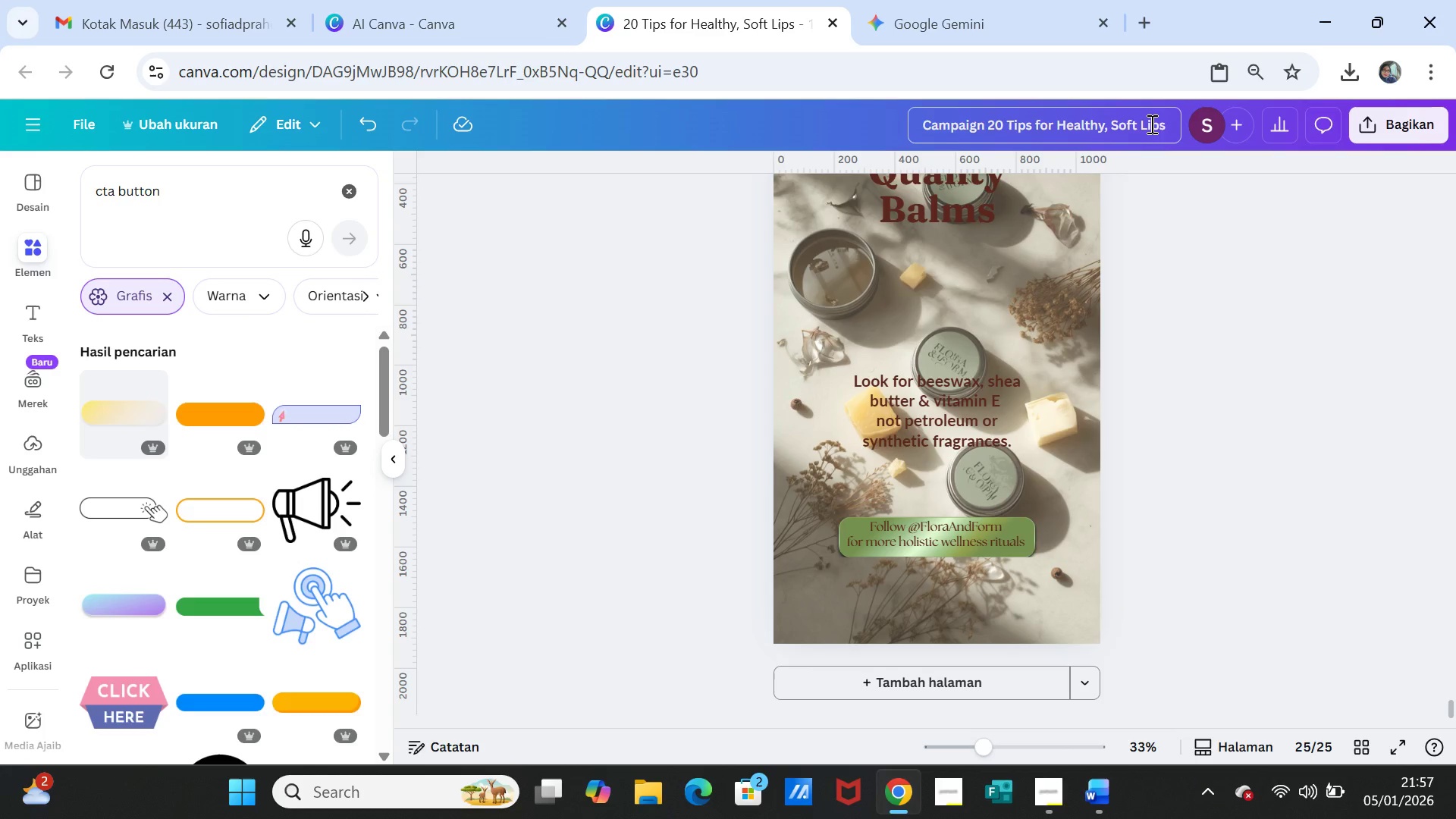 
type( Fkira)
key(Backspace)
key(Backspace)
key(Backspace)
key(Backspace)
type(lora)
 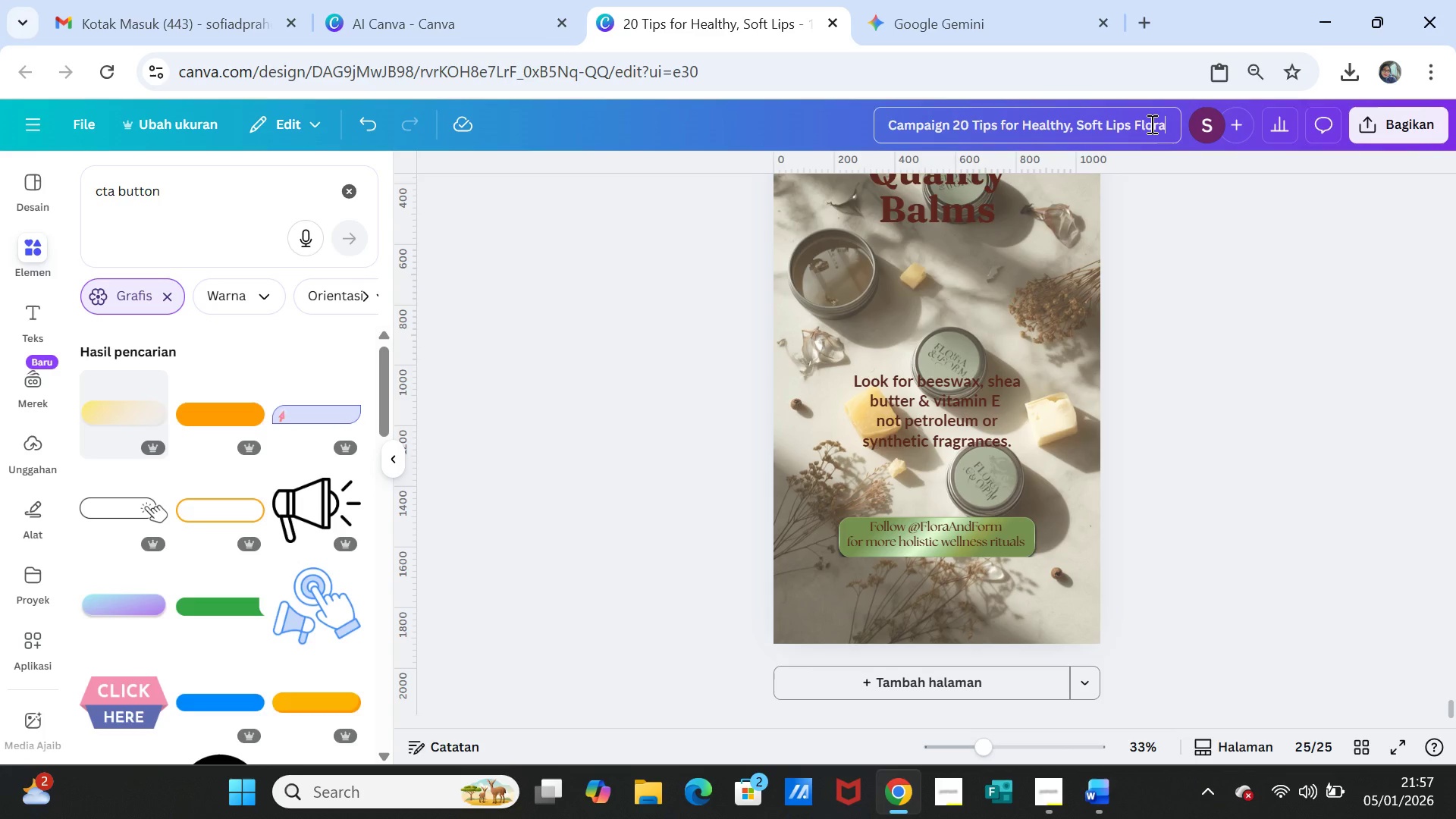 
type( and Form)
 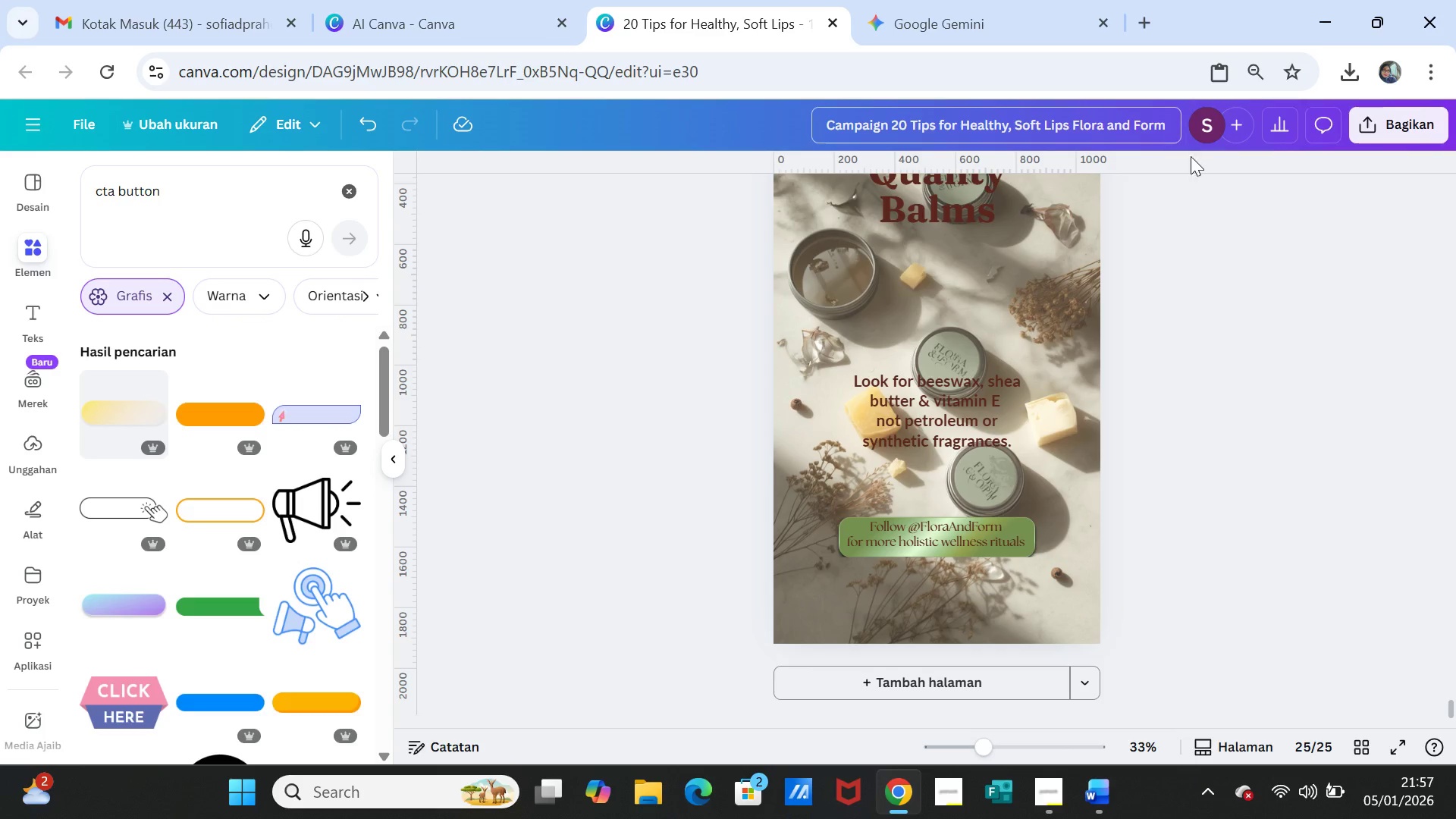 
left_click([1214, 245])
 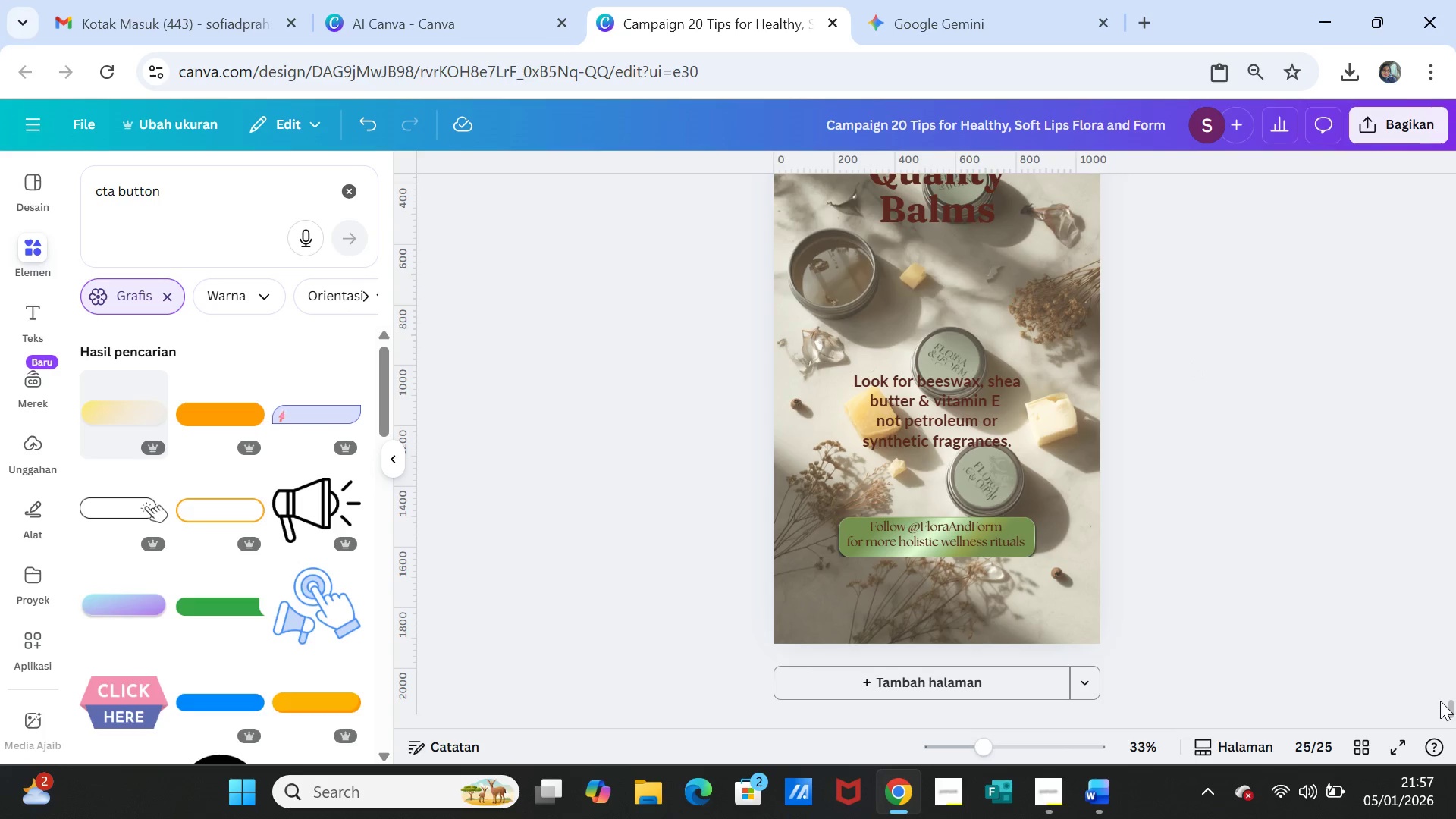 
left_click_drag(start_coordinate=[1450, 701], to_coordinate=[1455, 173])
 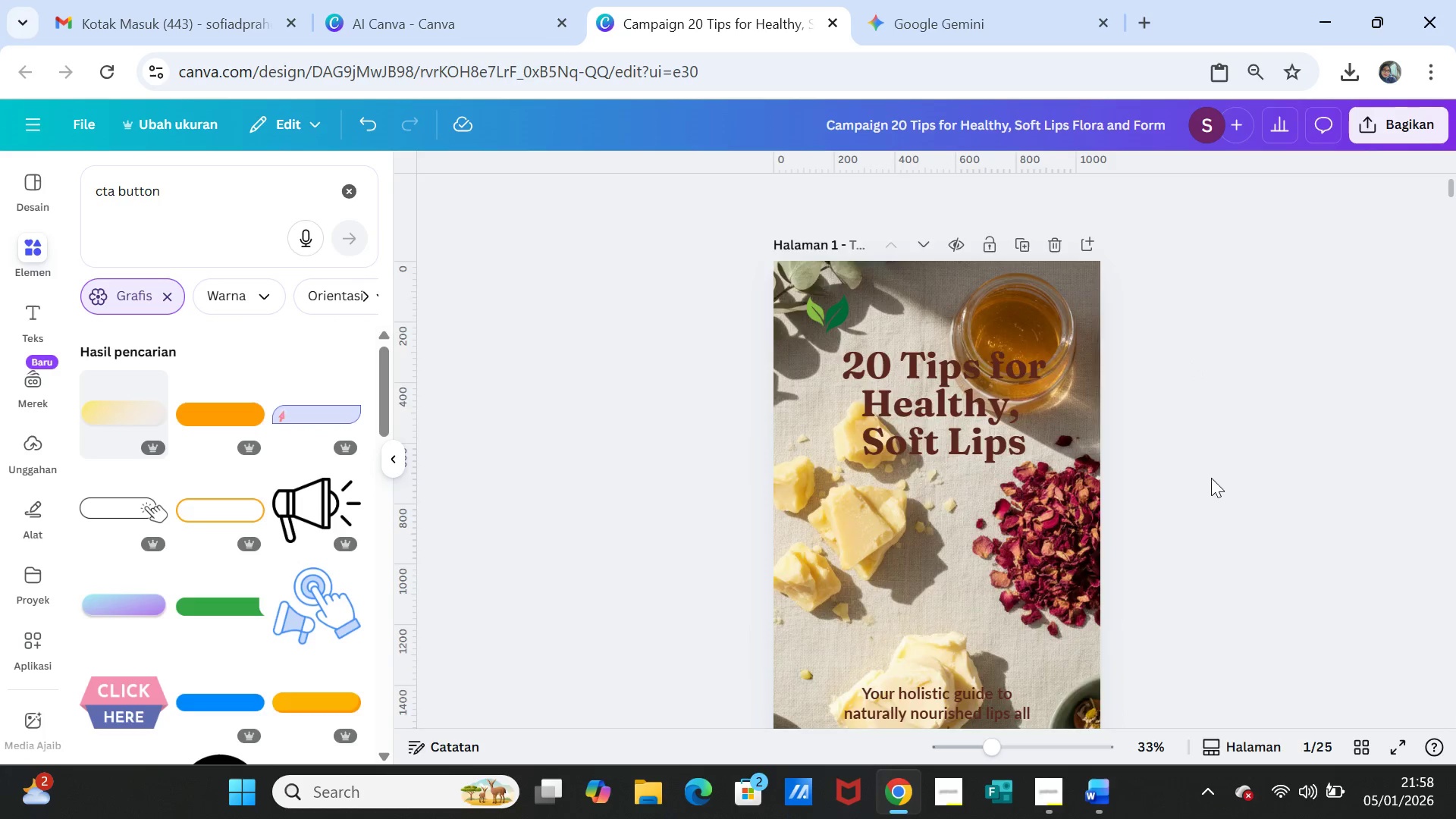 
scroll: coordinate [1201, 507], scroll_direction: down, amount: 2.0
 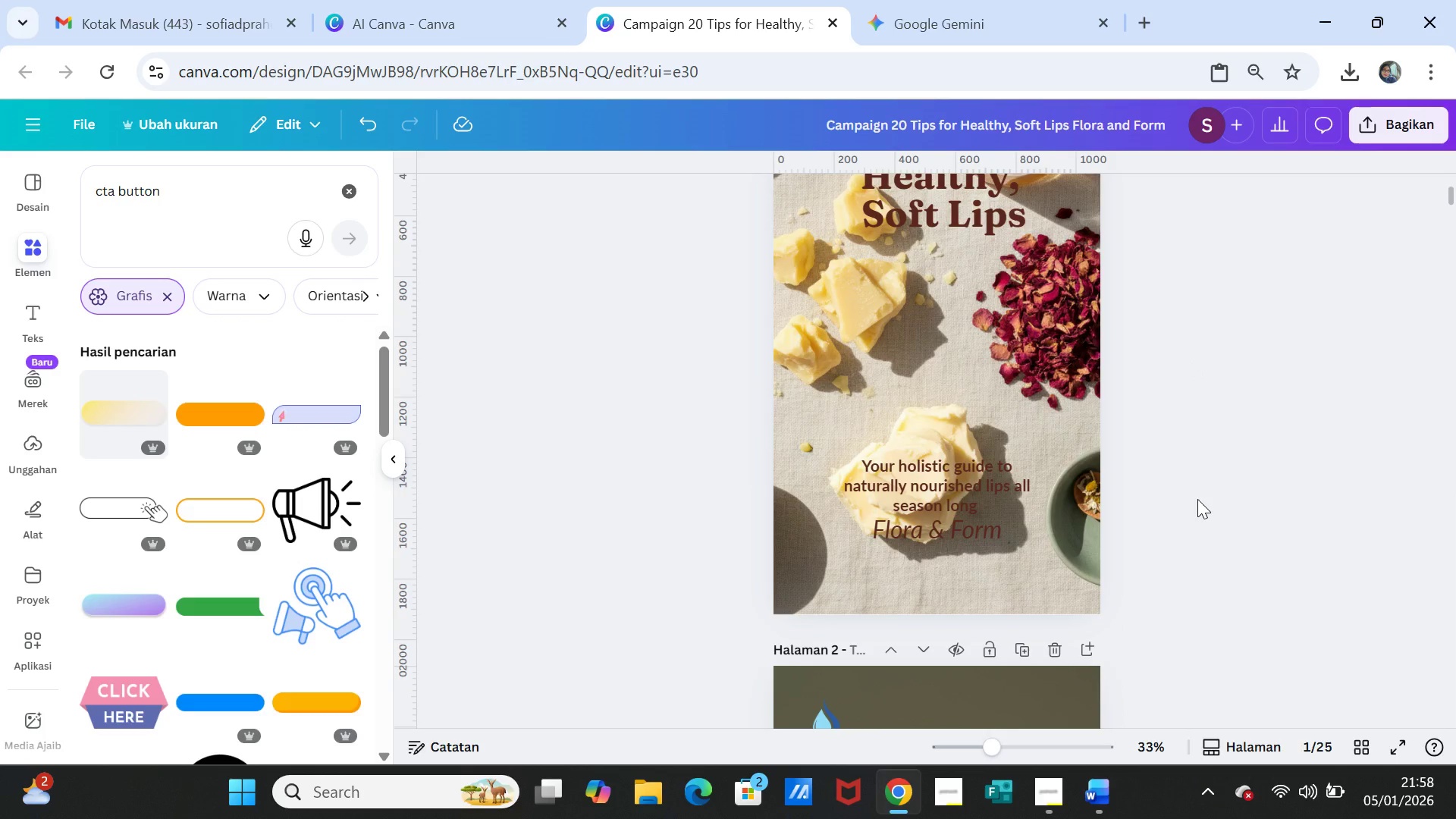 
left_click([973, 541])
 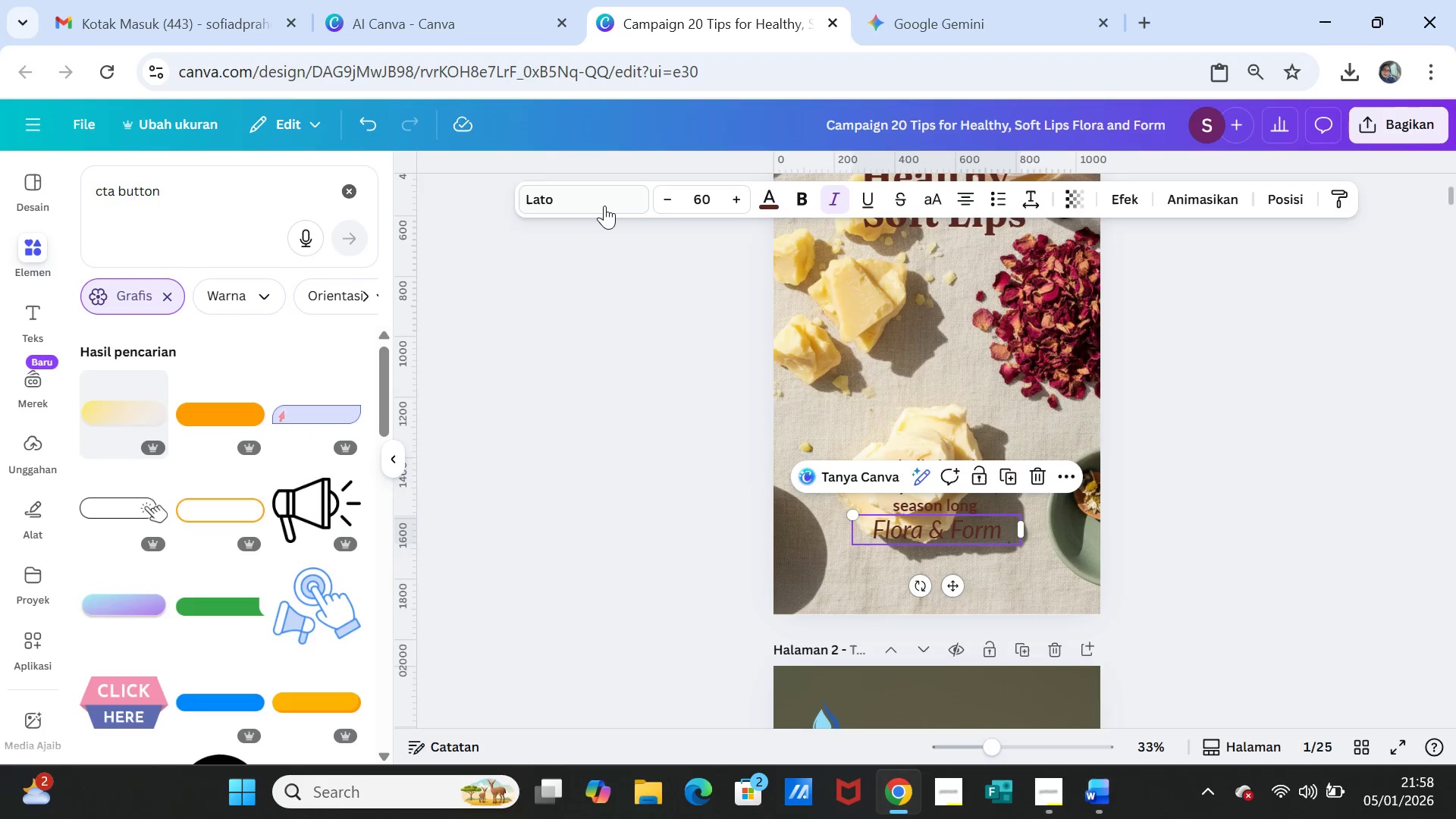 
left_click([601, 201])
 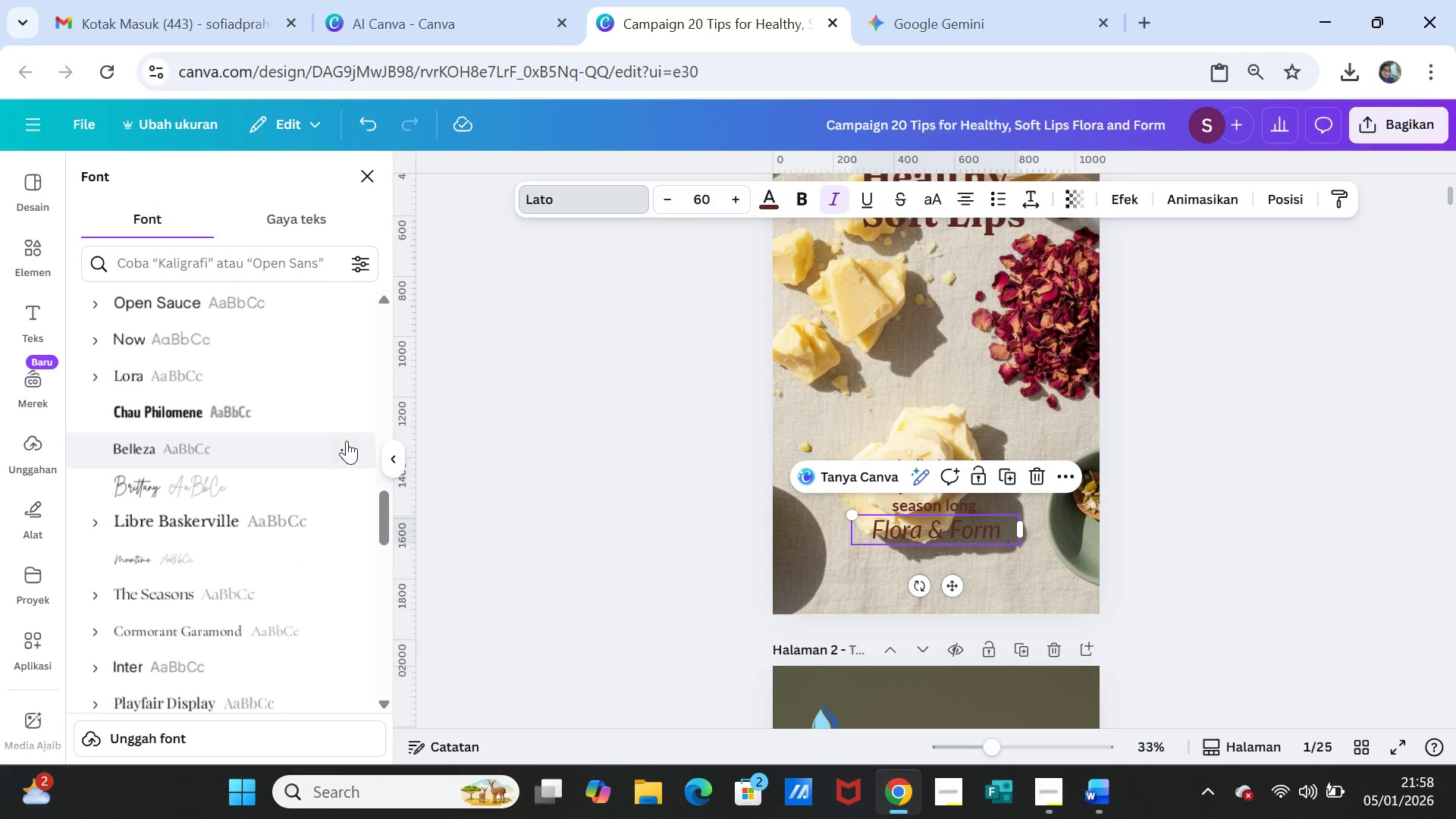 
scroll: coordinate [284, 430], scroll_direction: up, amount: 22.0
 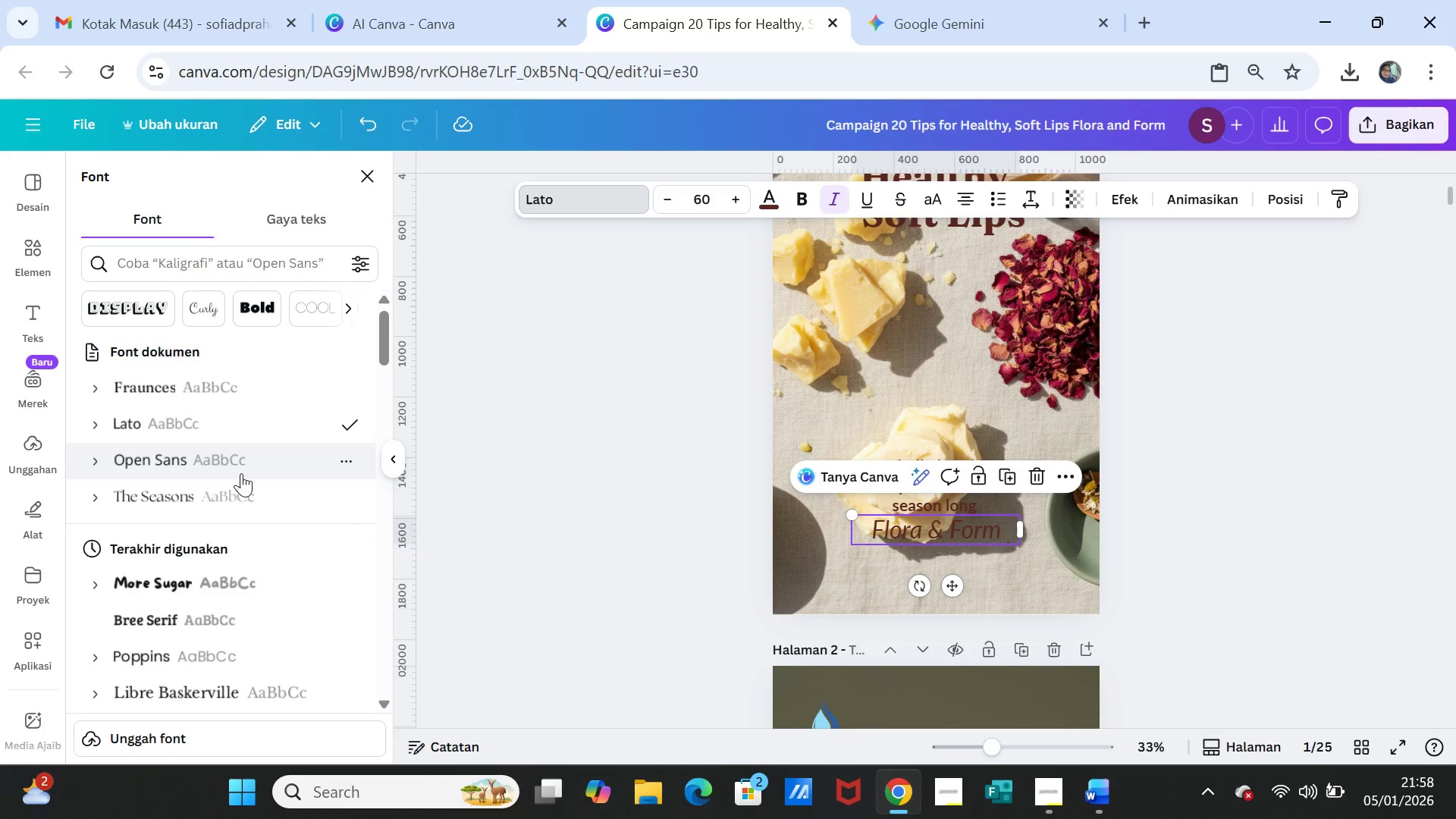 
left_click([211, 491])
 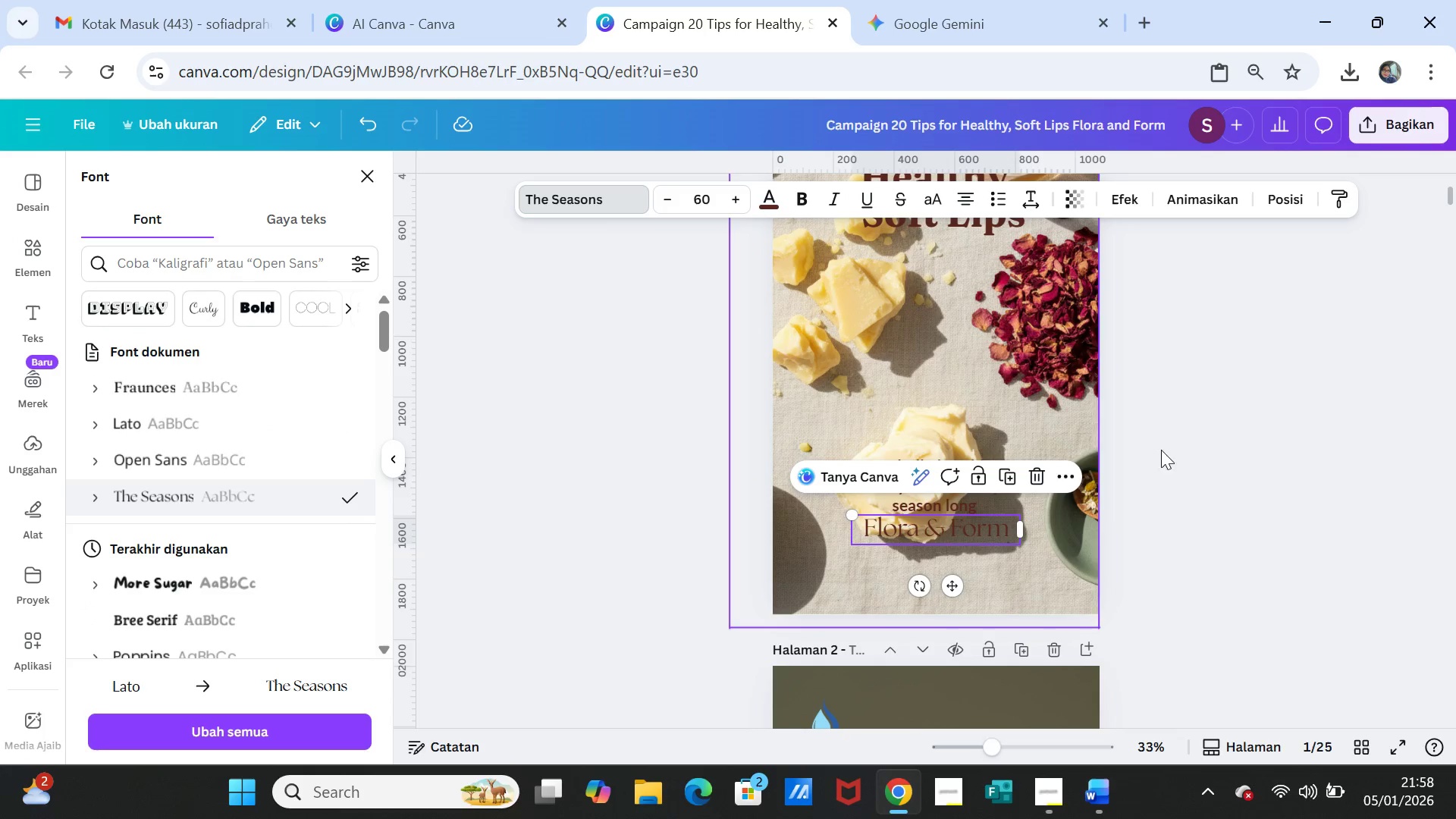 
left_click([1184, 487])
 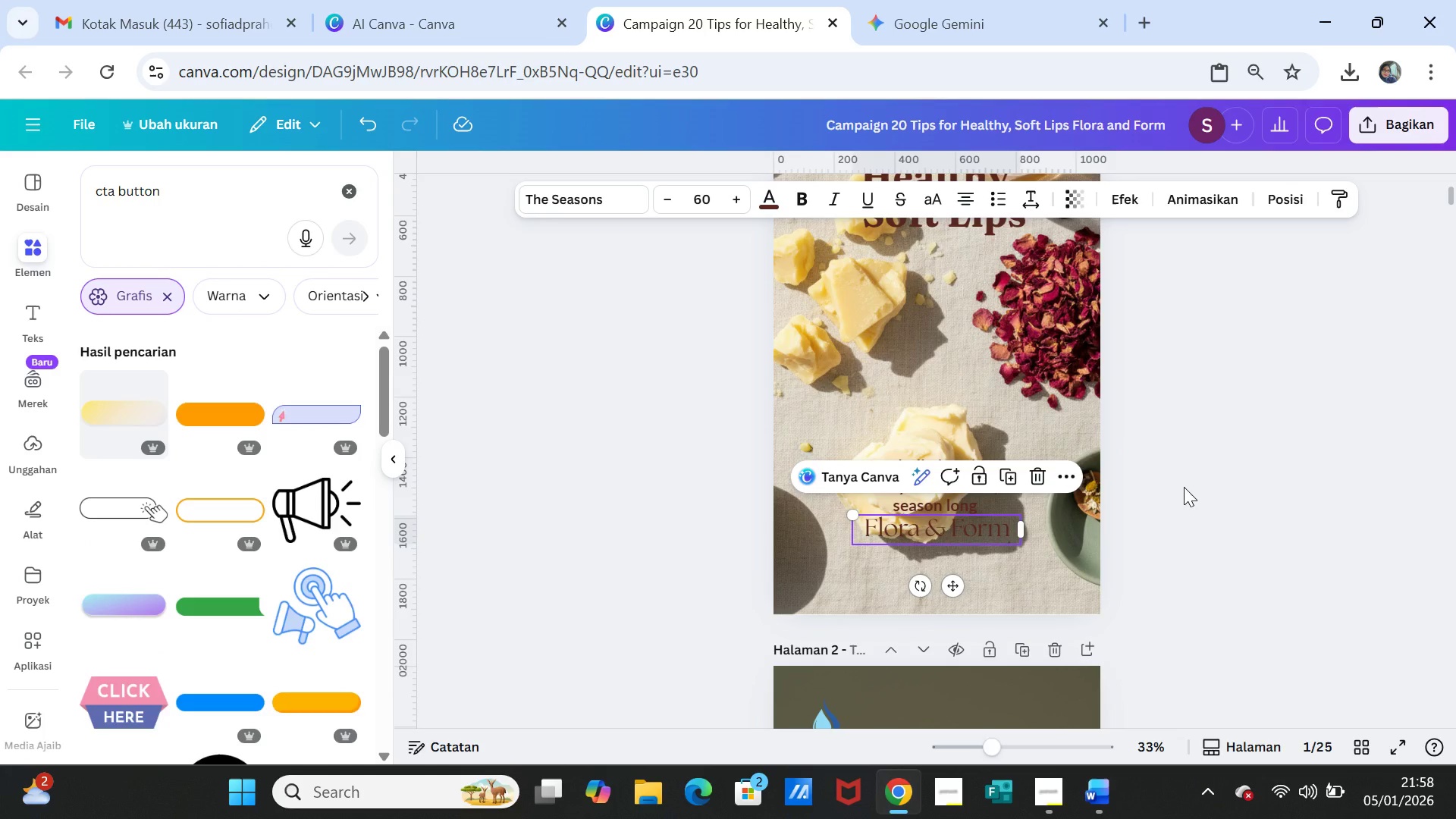 
left_click([1184, 487])
 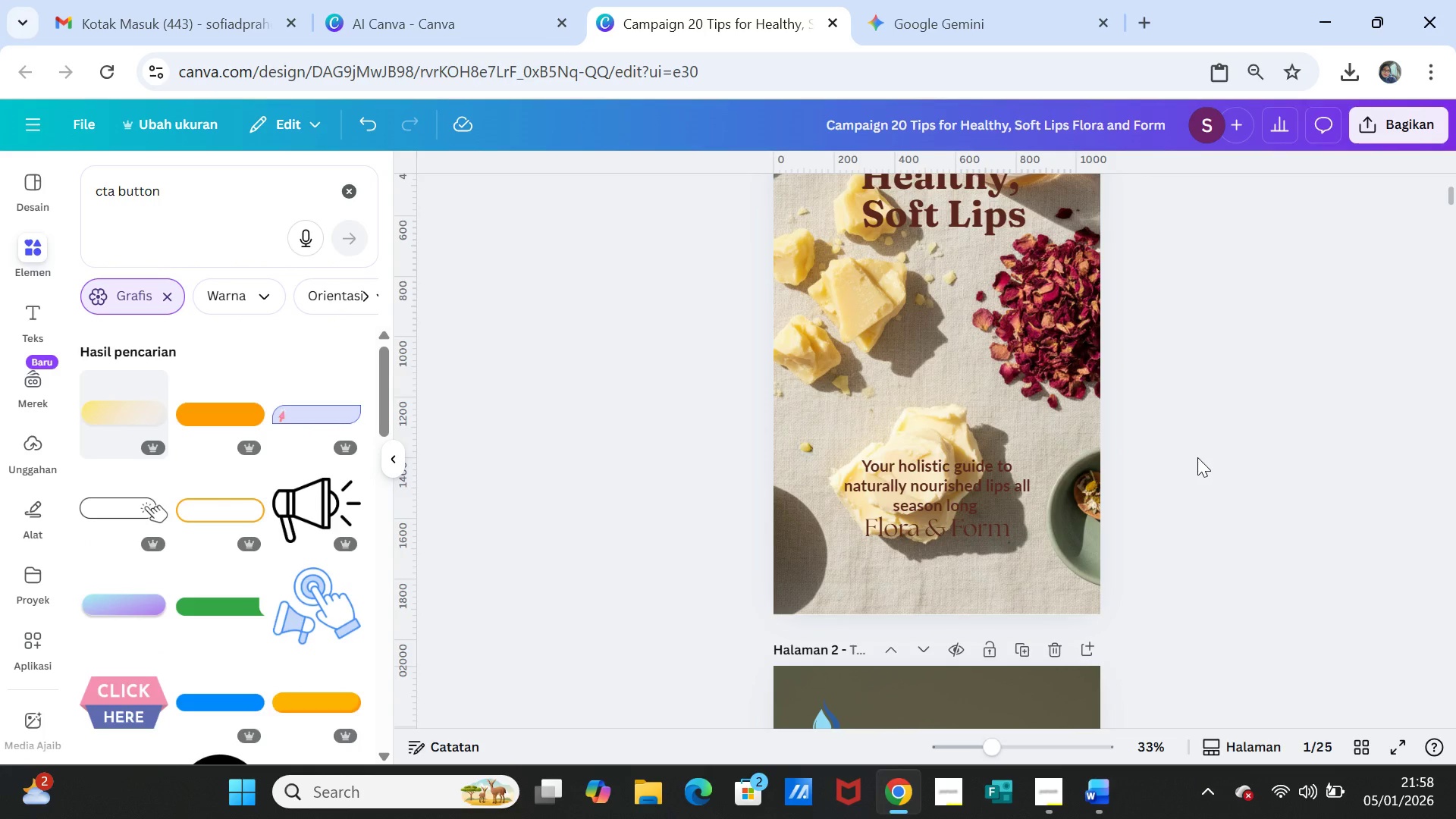 
scroll: coordinate [1197, 457], scroll_direction: down, amount: 1.0
 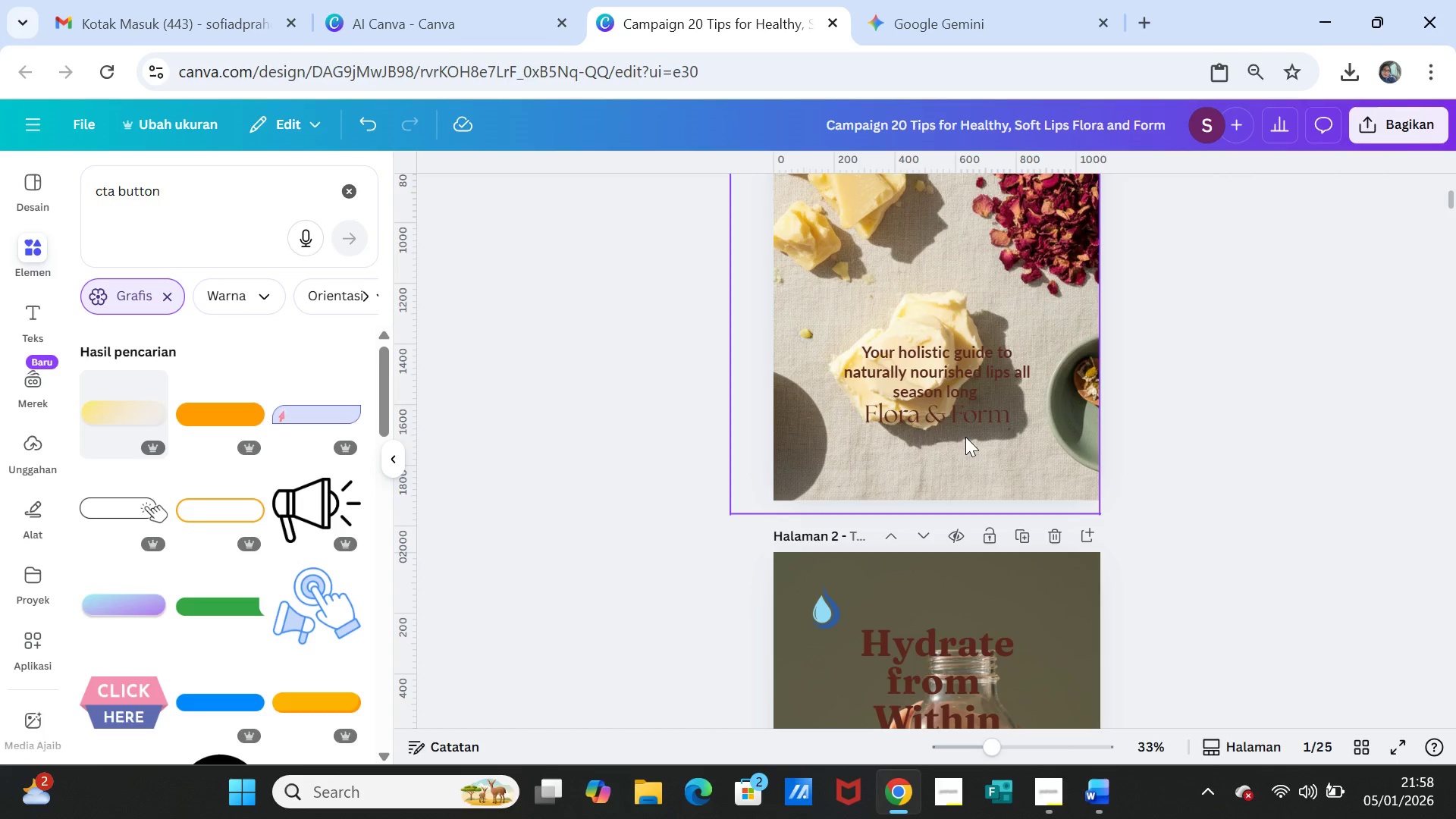 
left_click_drag(start_coordinate=[959, 425], to_coordinate=[959, 431])
 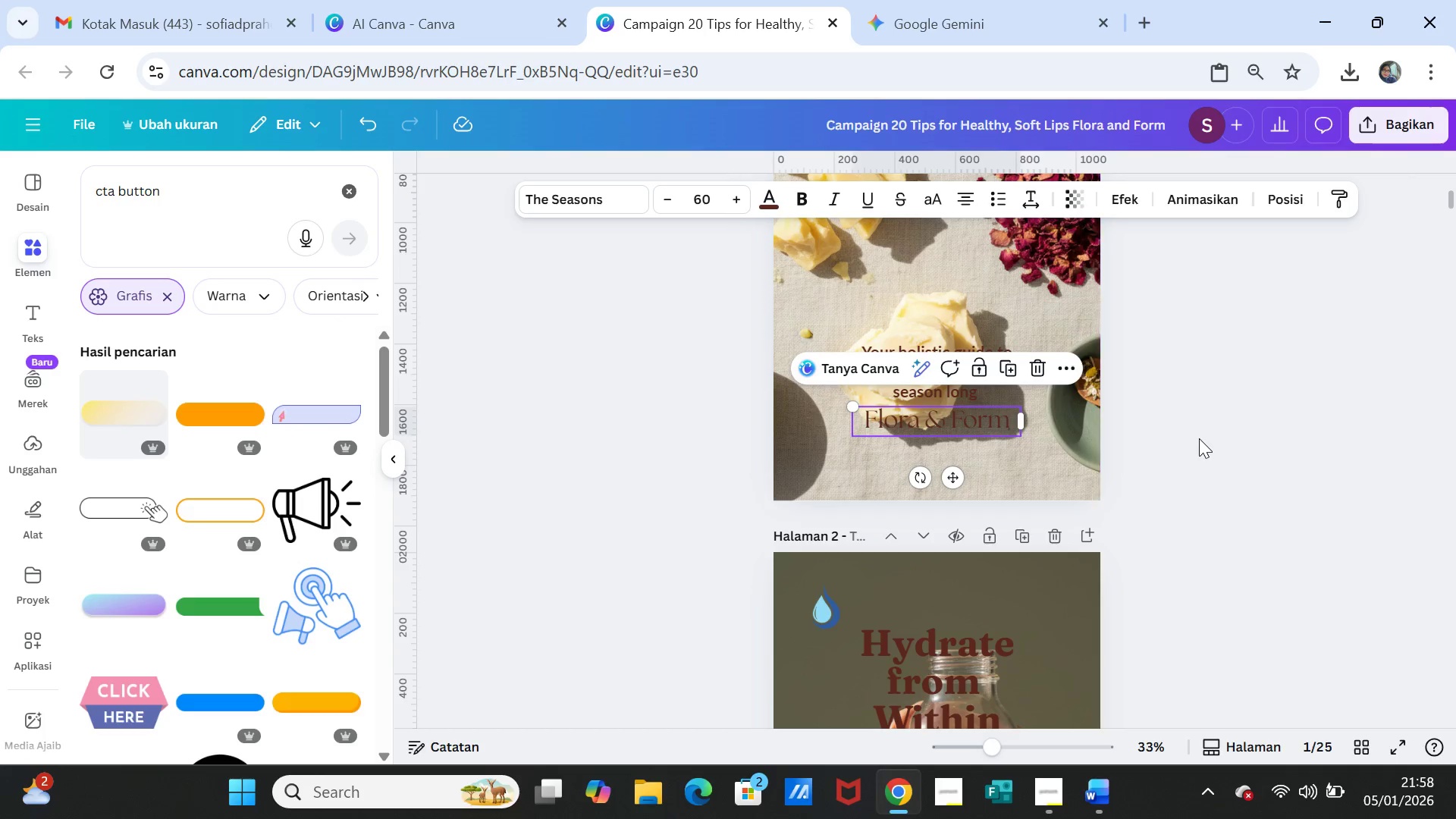 
left_click([1199, 438])
 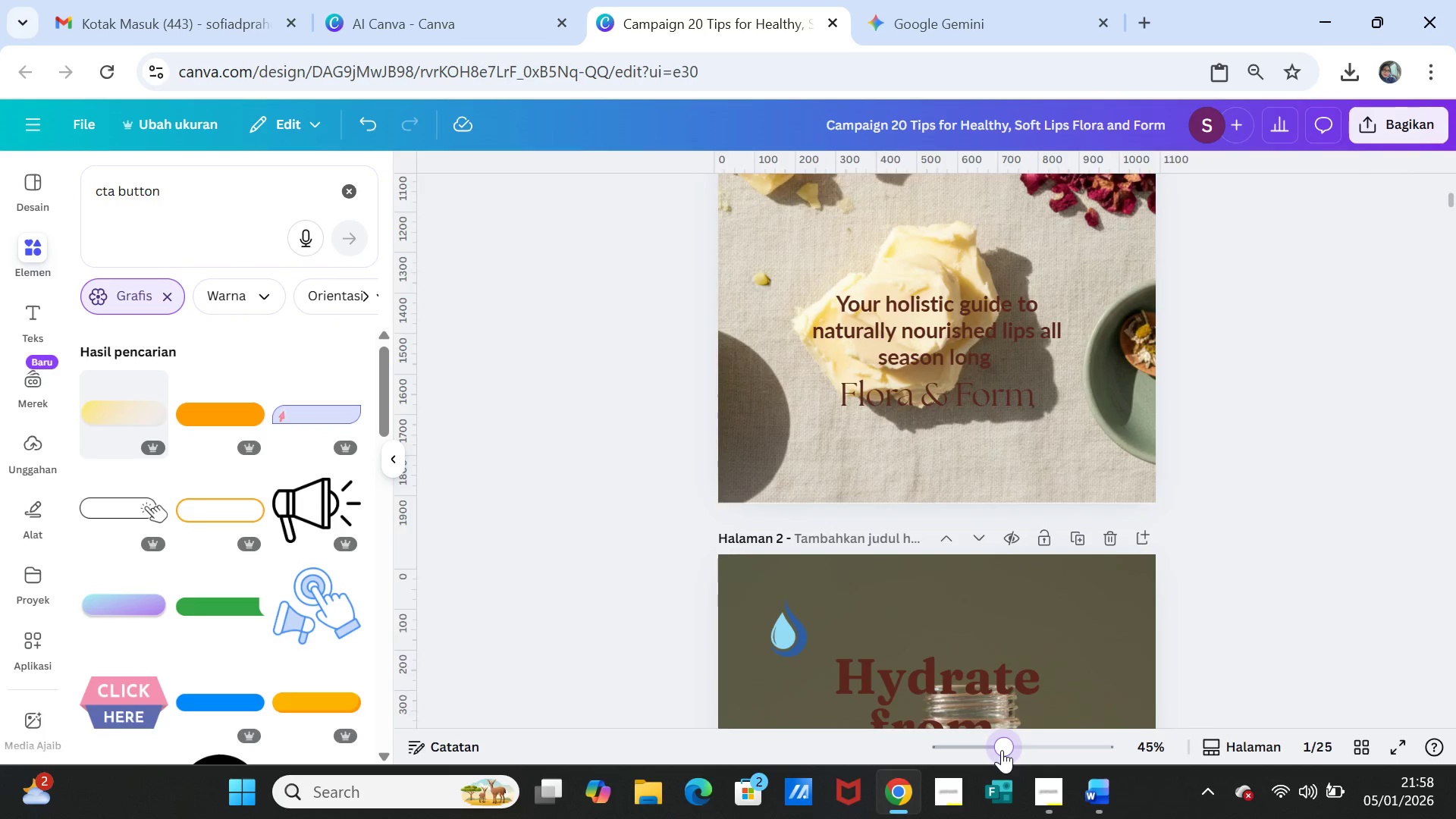 
wait(7.47)
 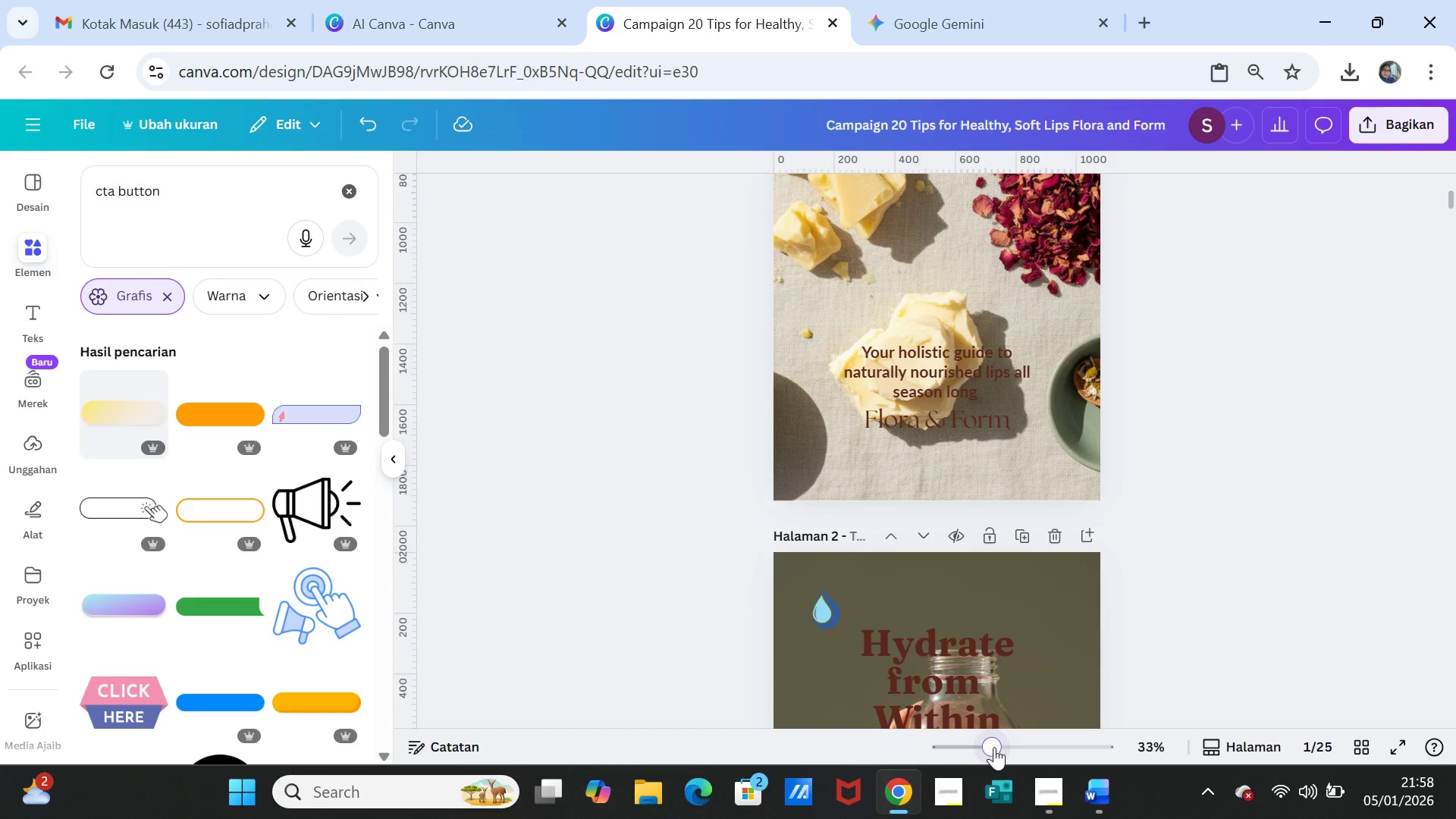 
left_click([1224, 551])
 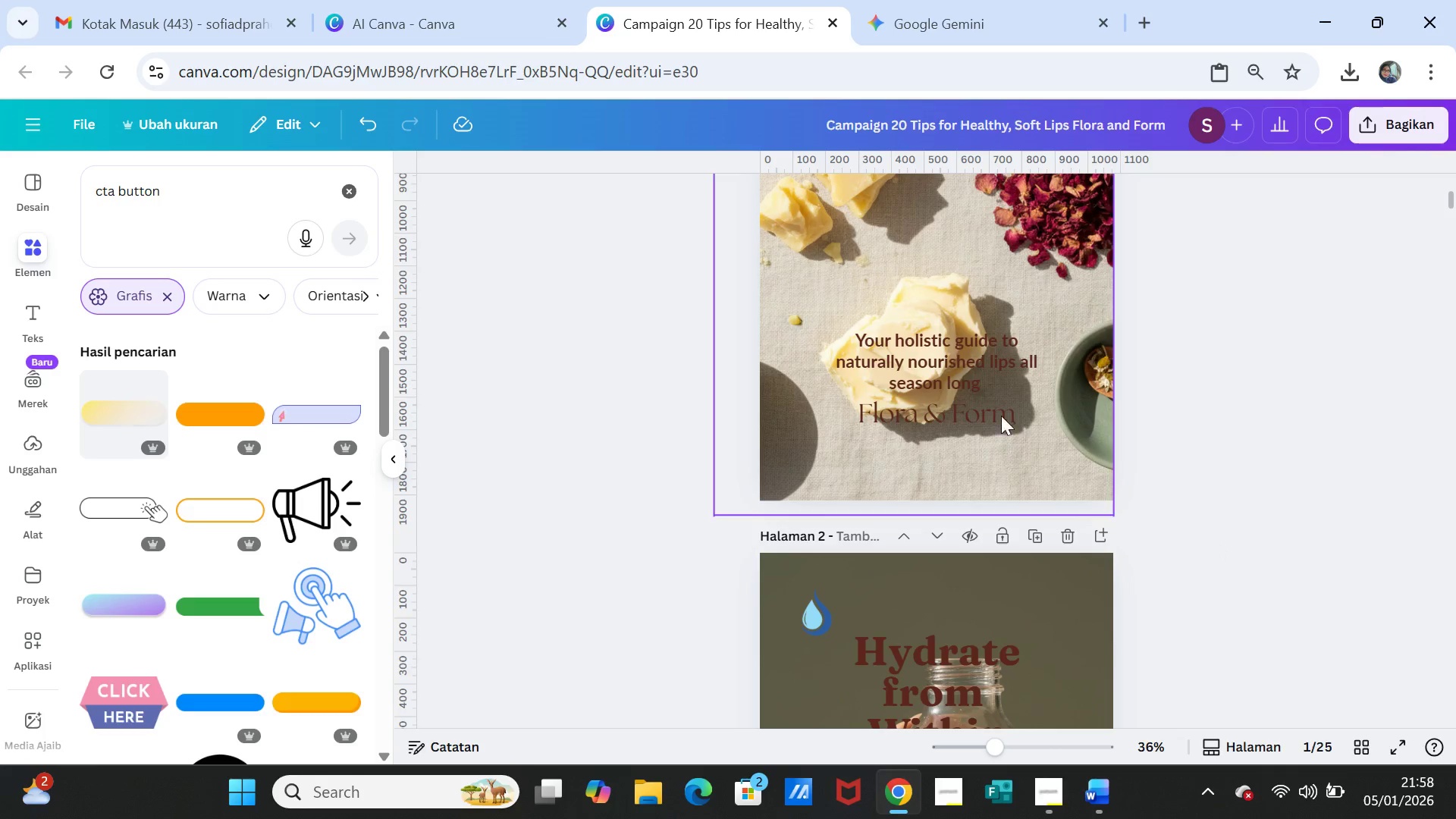 
left_click([966, 384])
 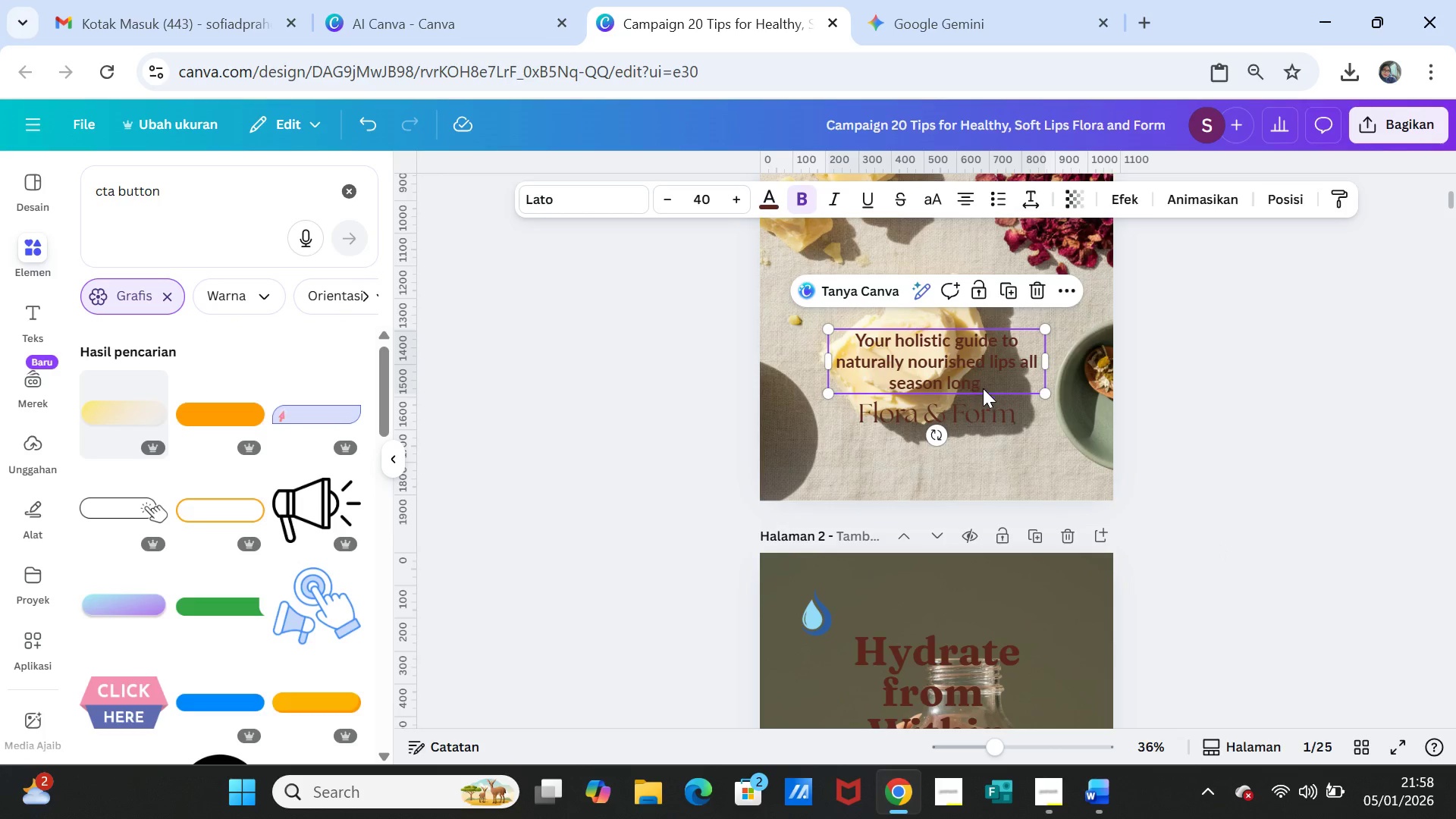 
left_click([984, 390])
 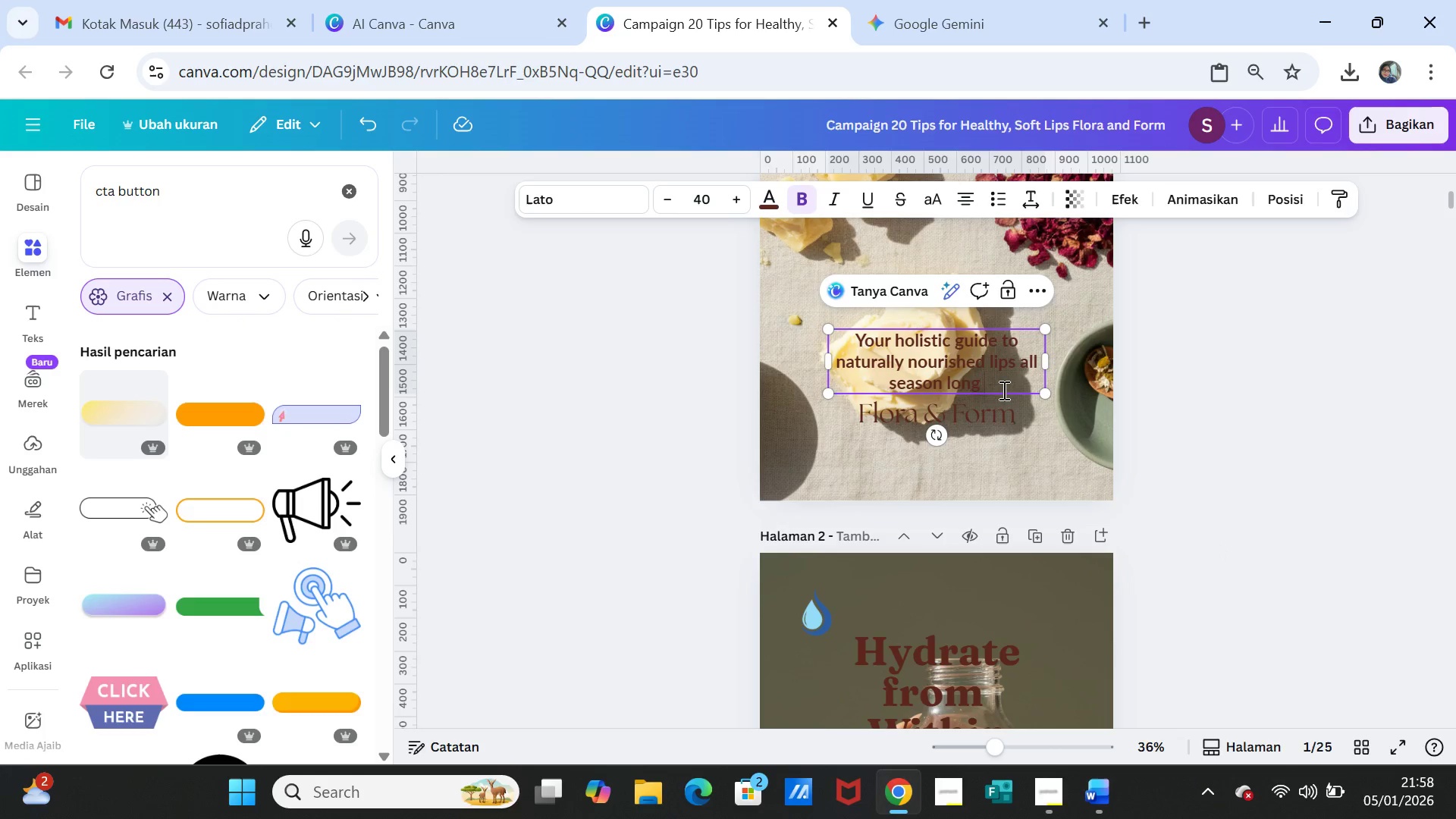 
key(Backspace)
 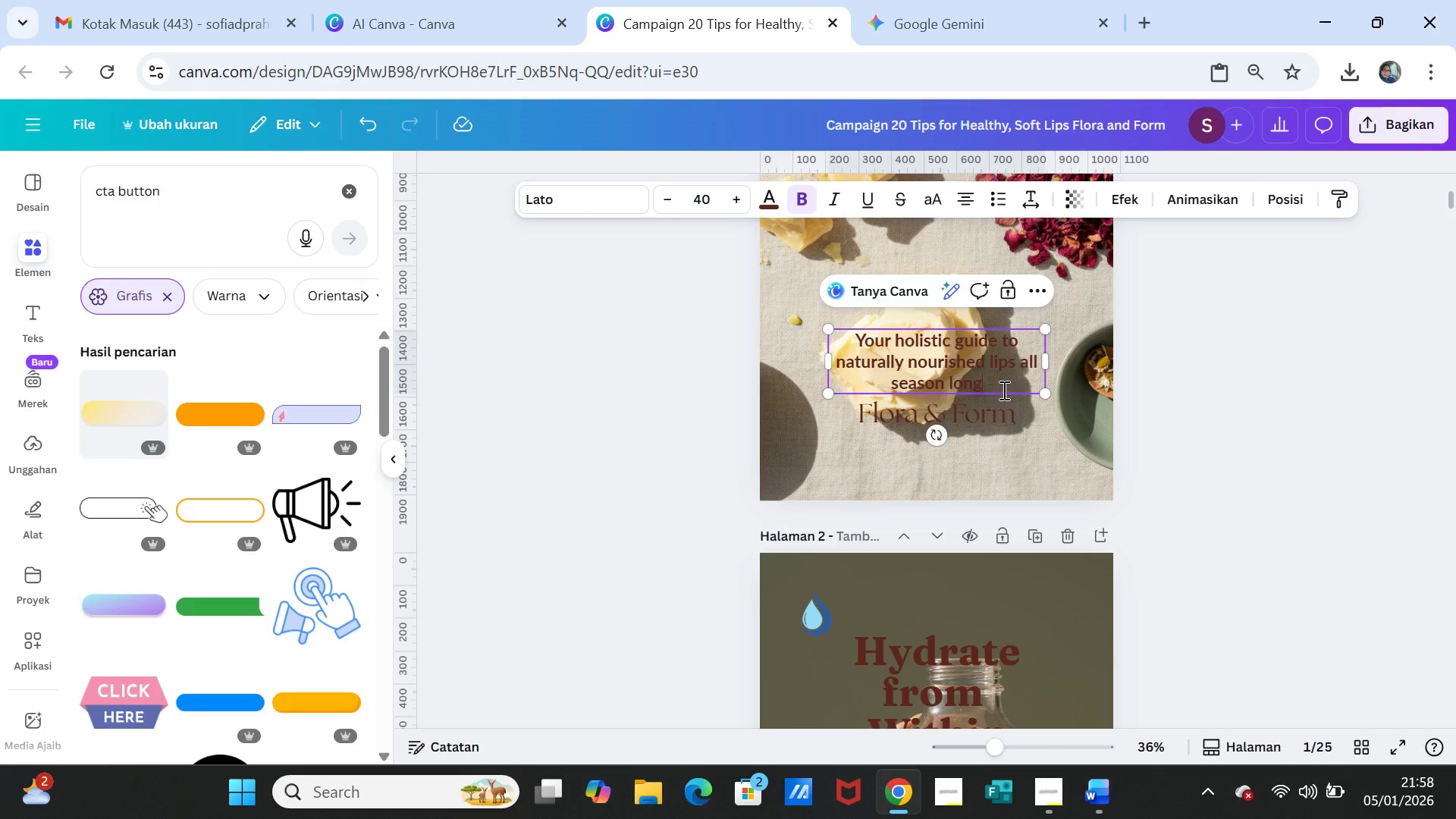 
key(Period)
 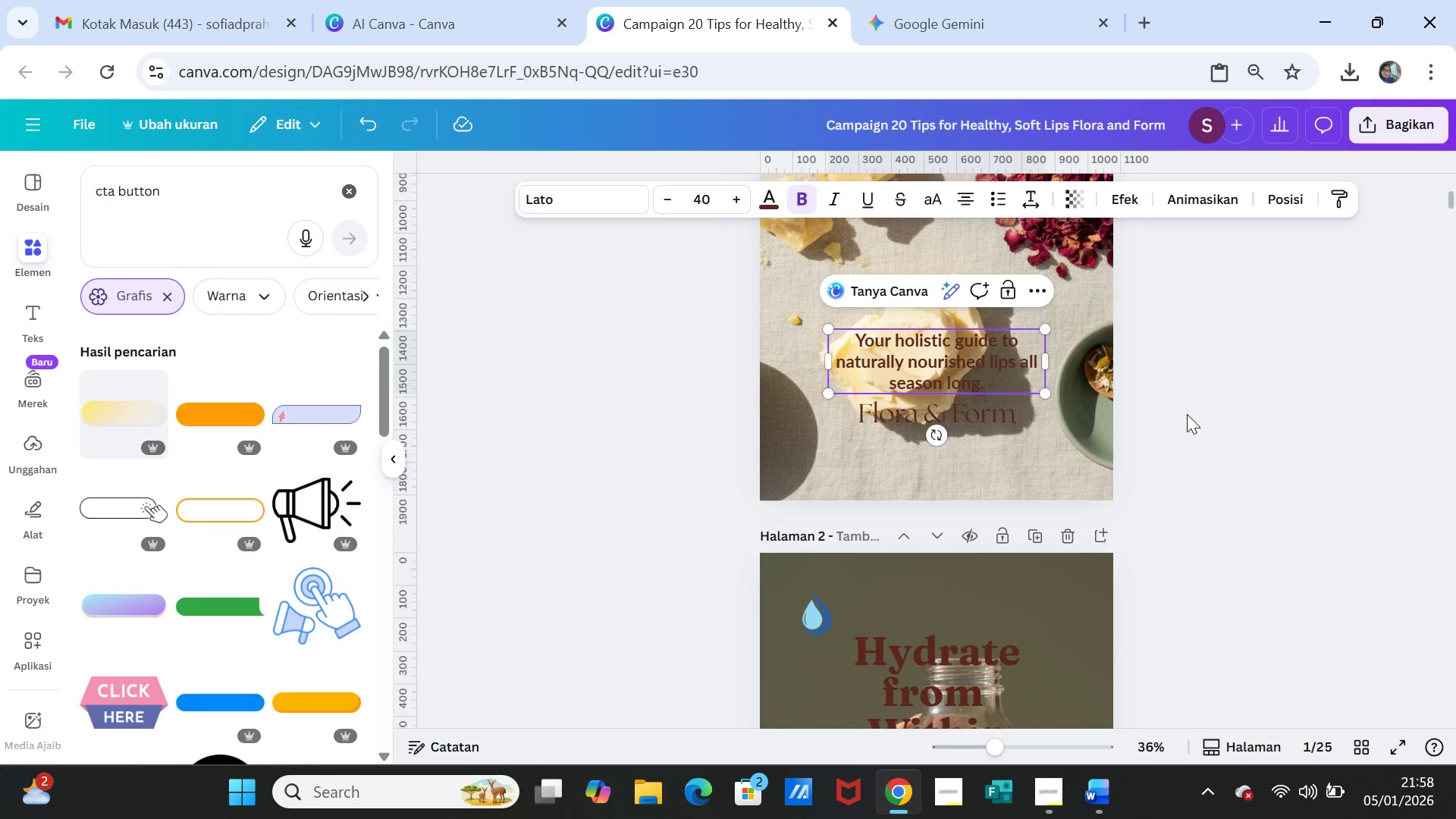 
left_click([1198, 414])
 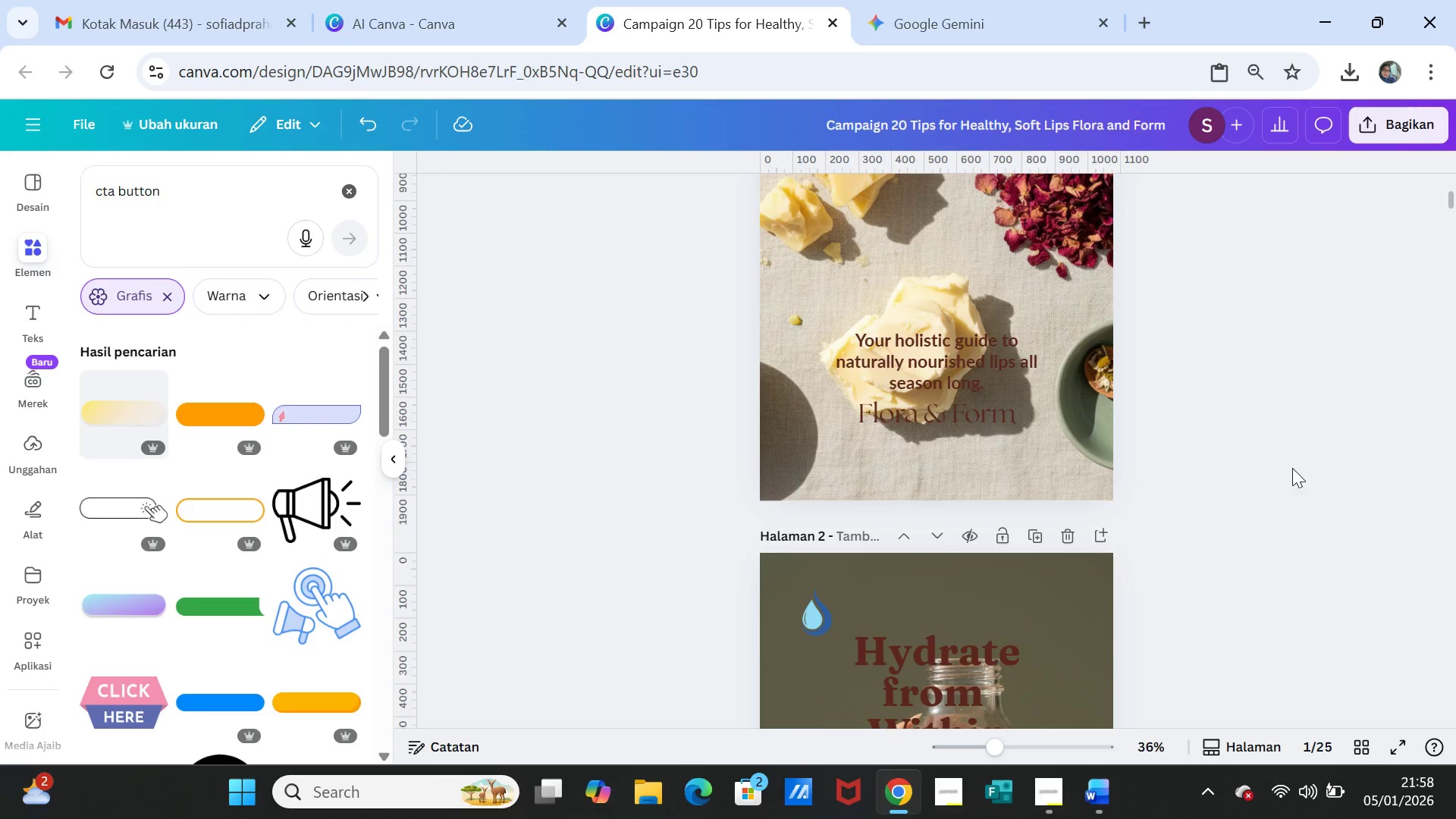 
scroll: coordinate [1318, 494], scroll_direction: down, amount: 4.0
 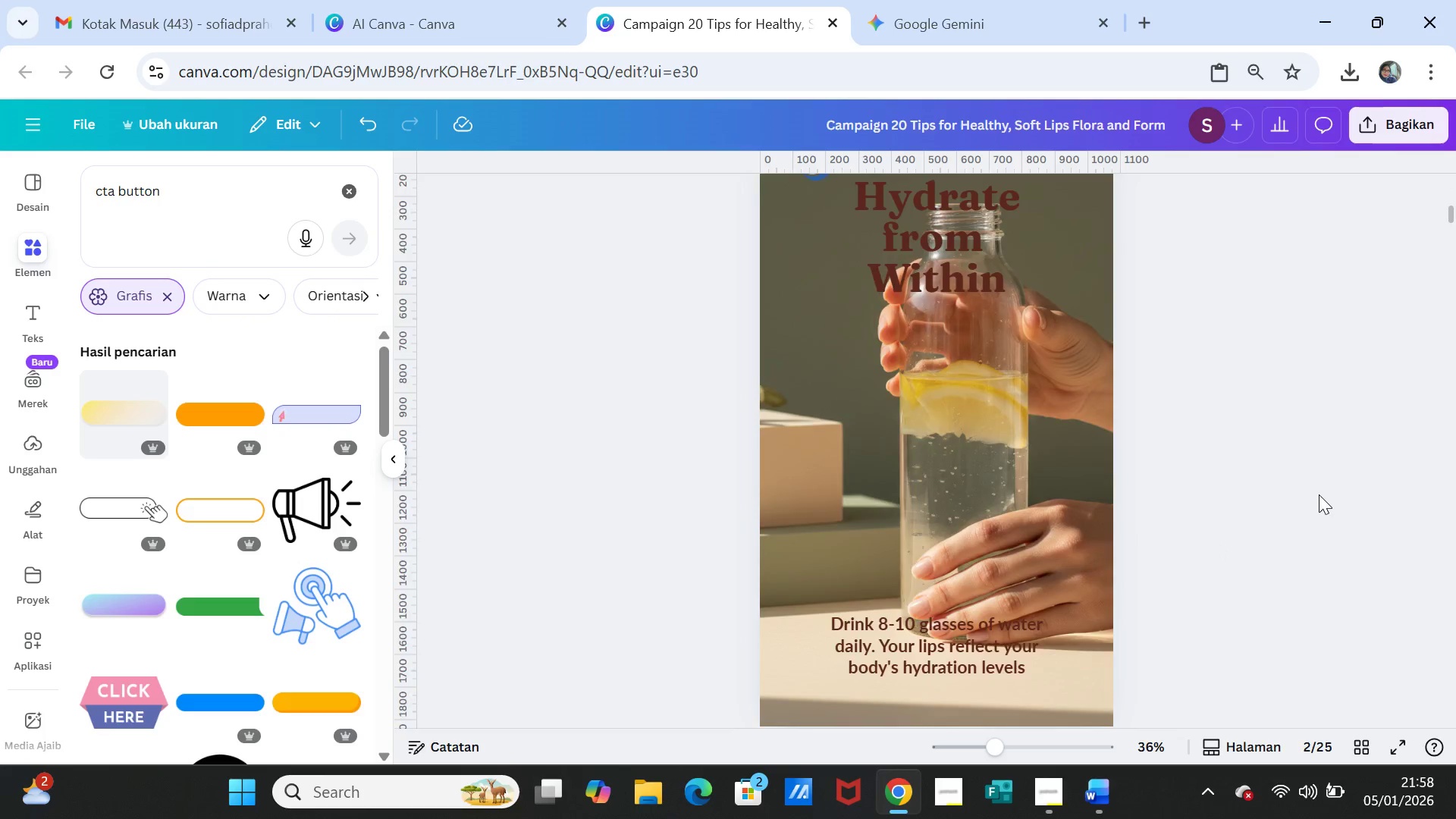 
scroll: coordinate [1319, 494], scroll_direction: up, amount: 1.0
 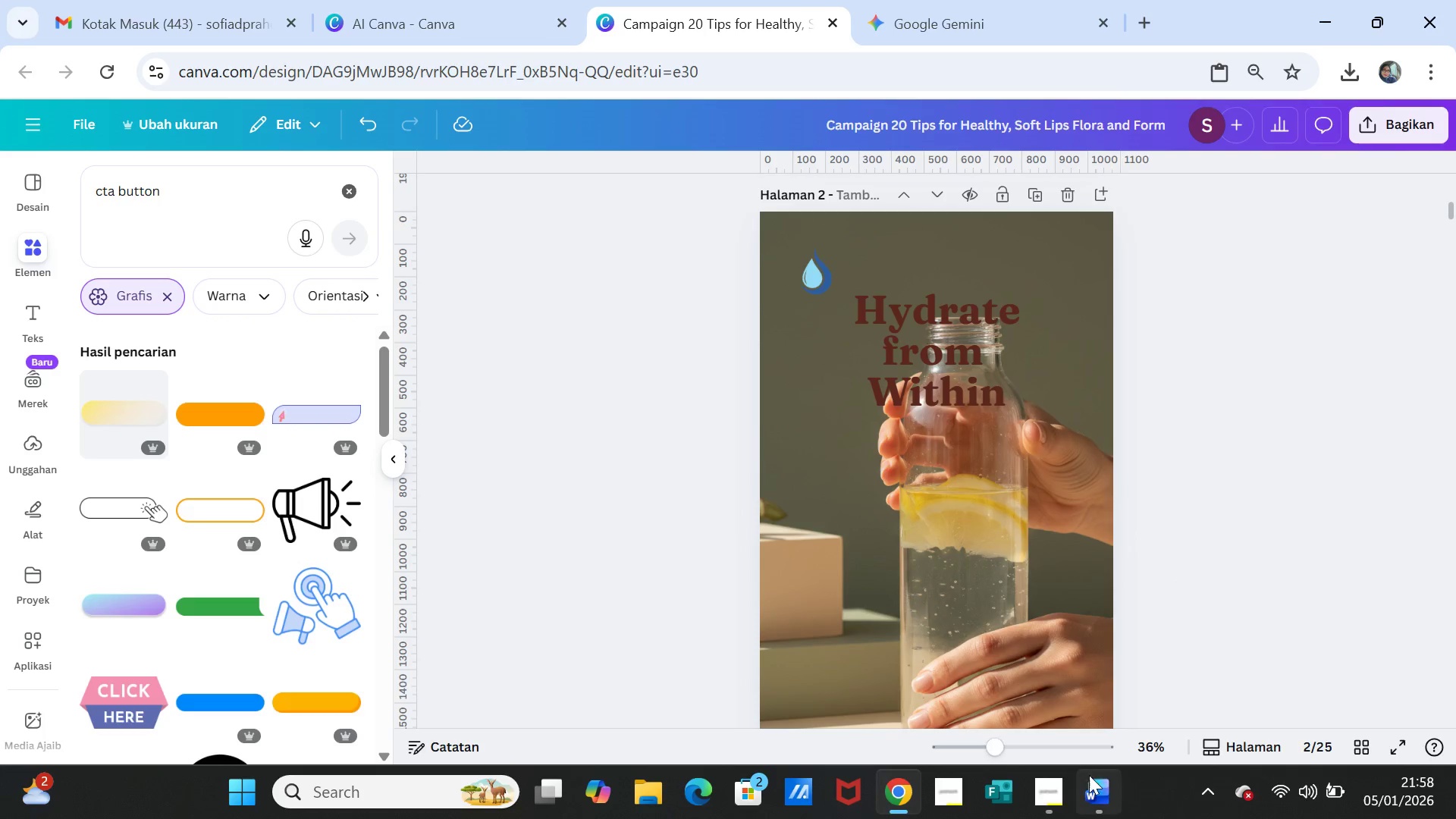 
left_click([1053, 789])